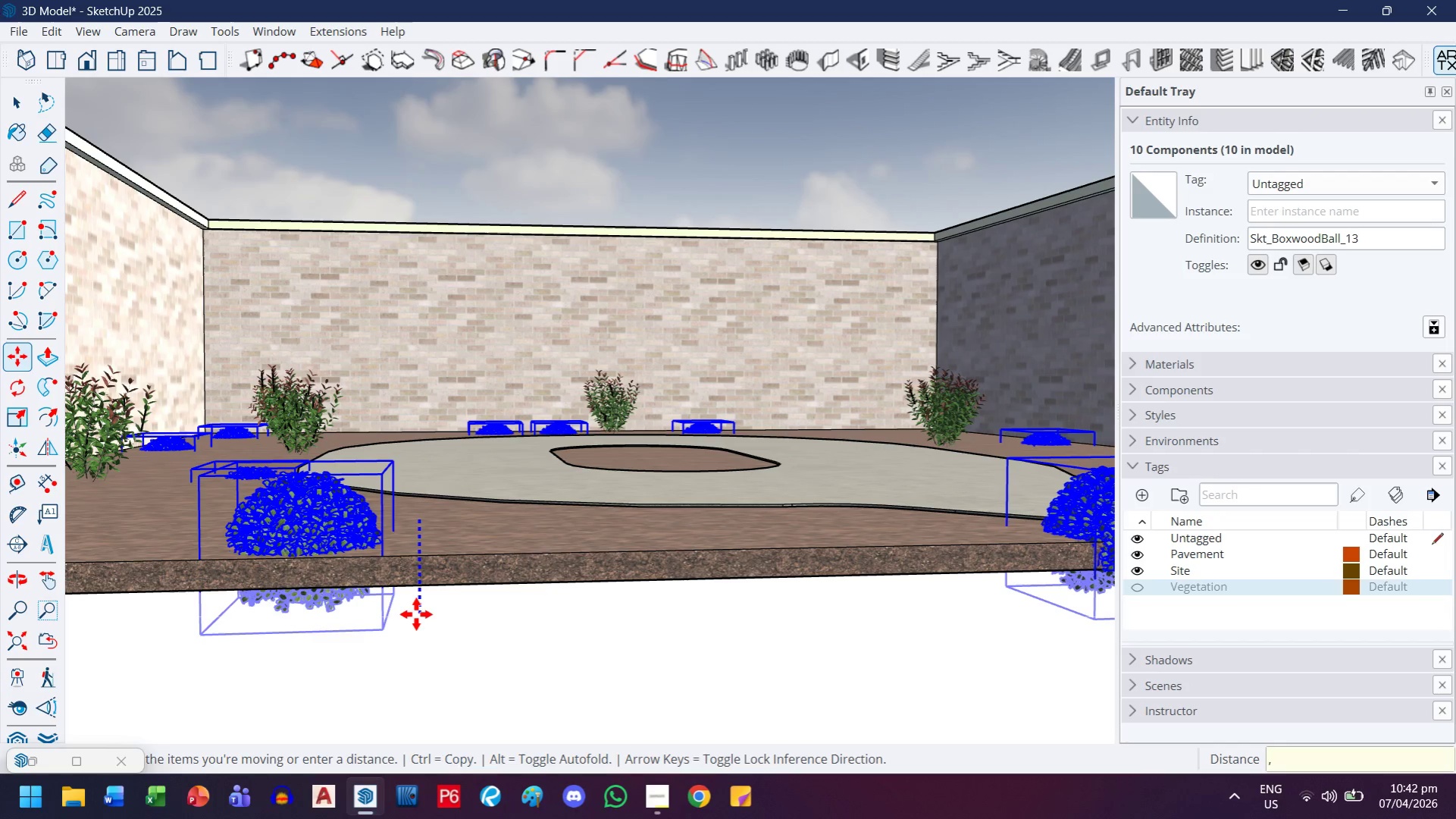 
key(5)
 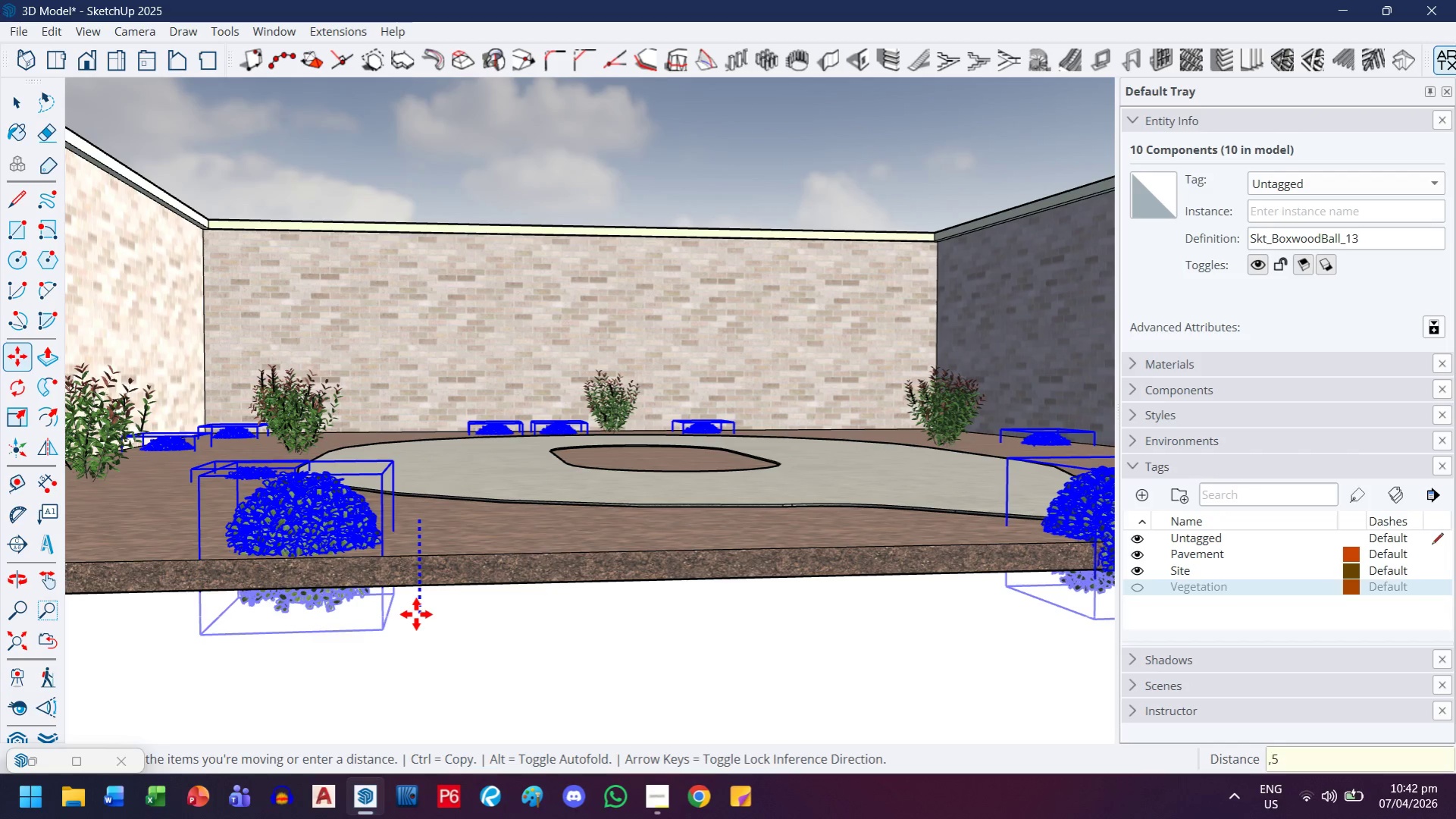 
key(Quote)
 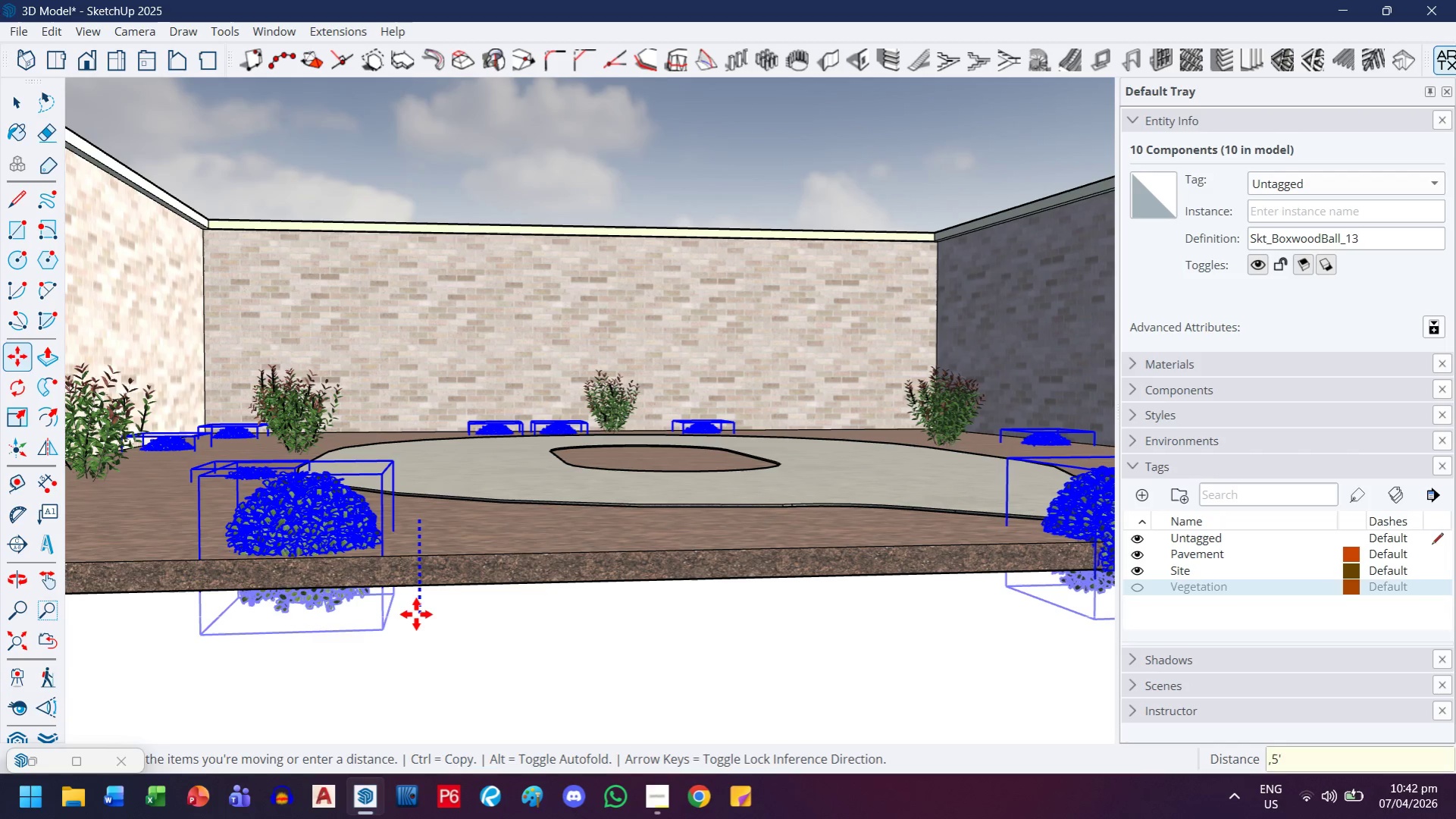 
key(Enter)
 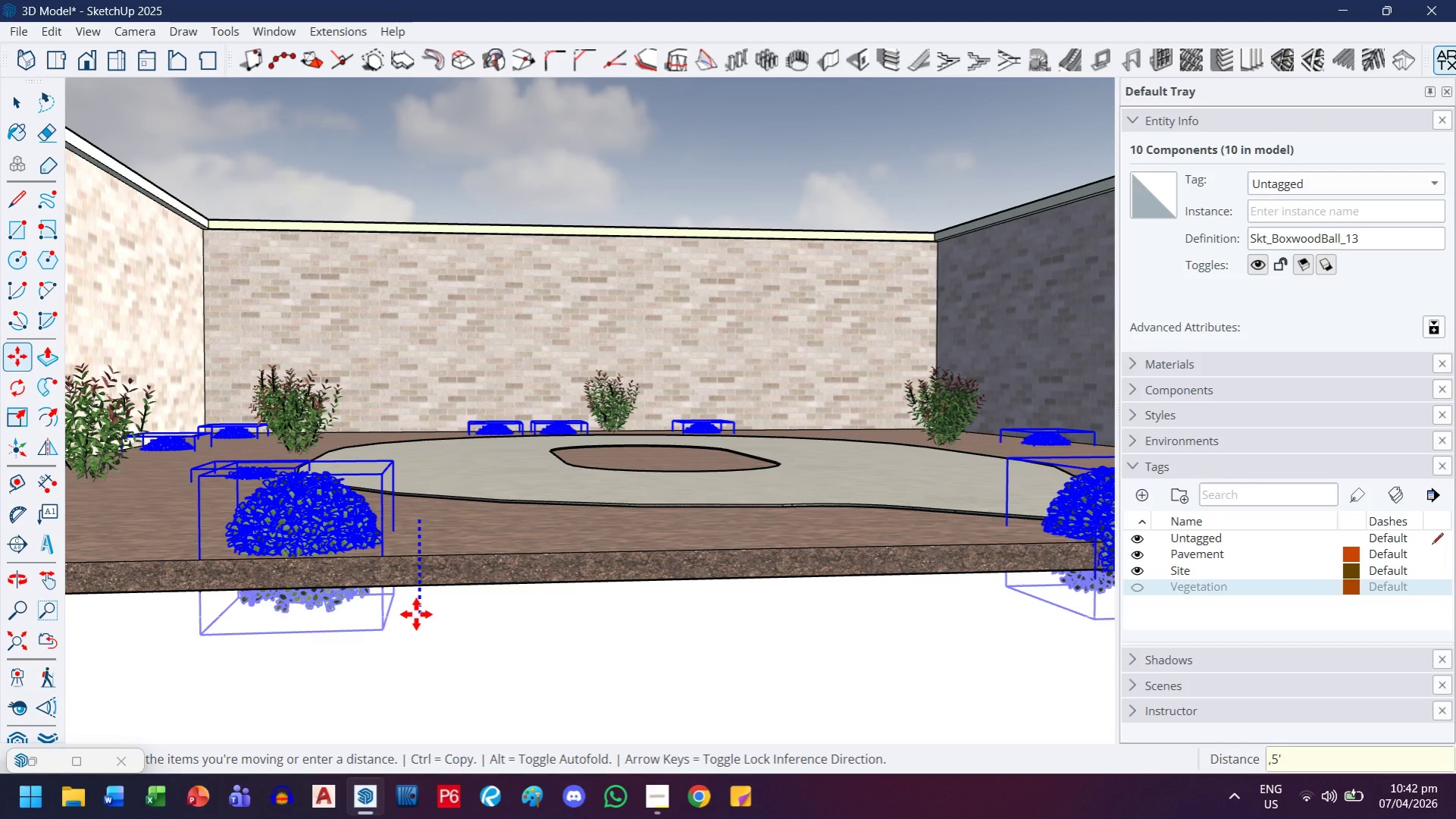 
mouse_move([462, 468])
 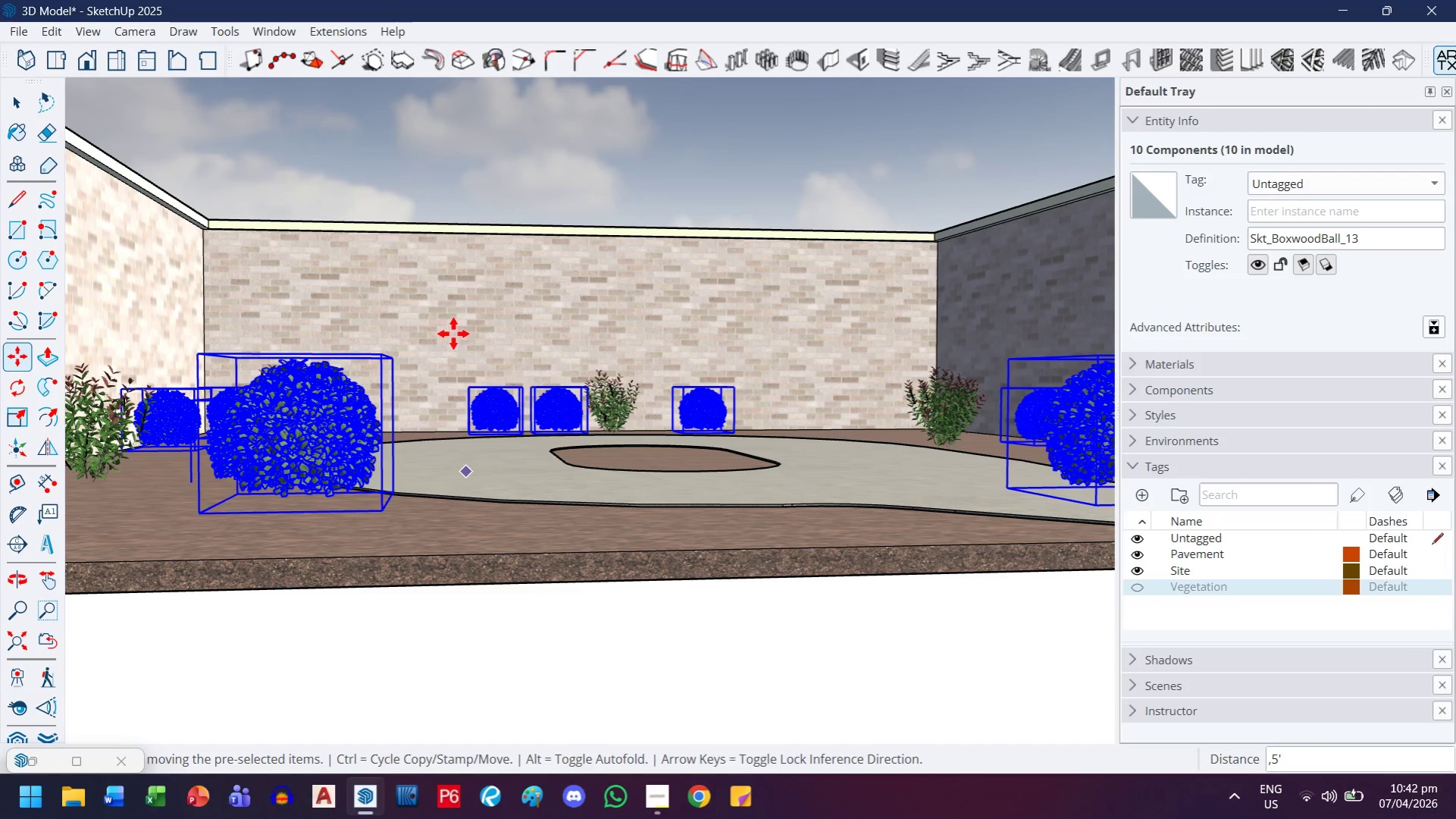 
left_click([453, 321])
 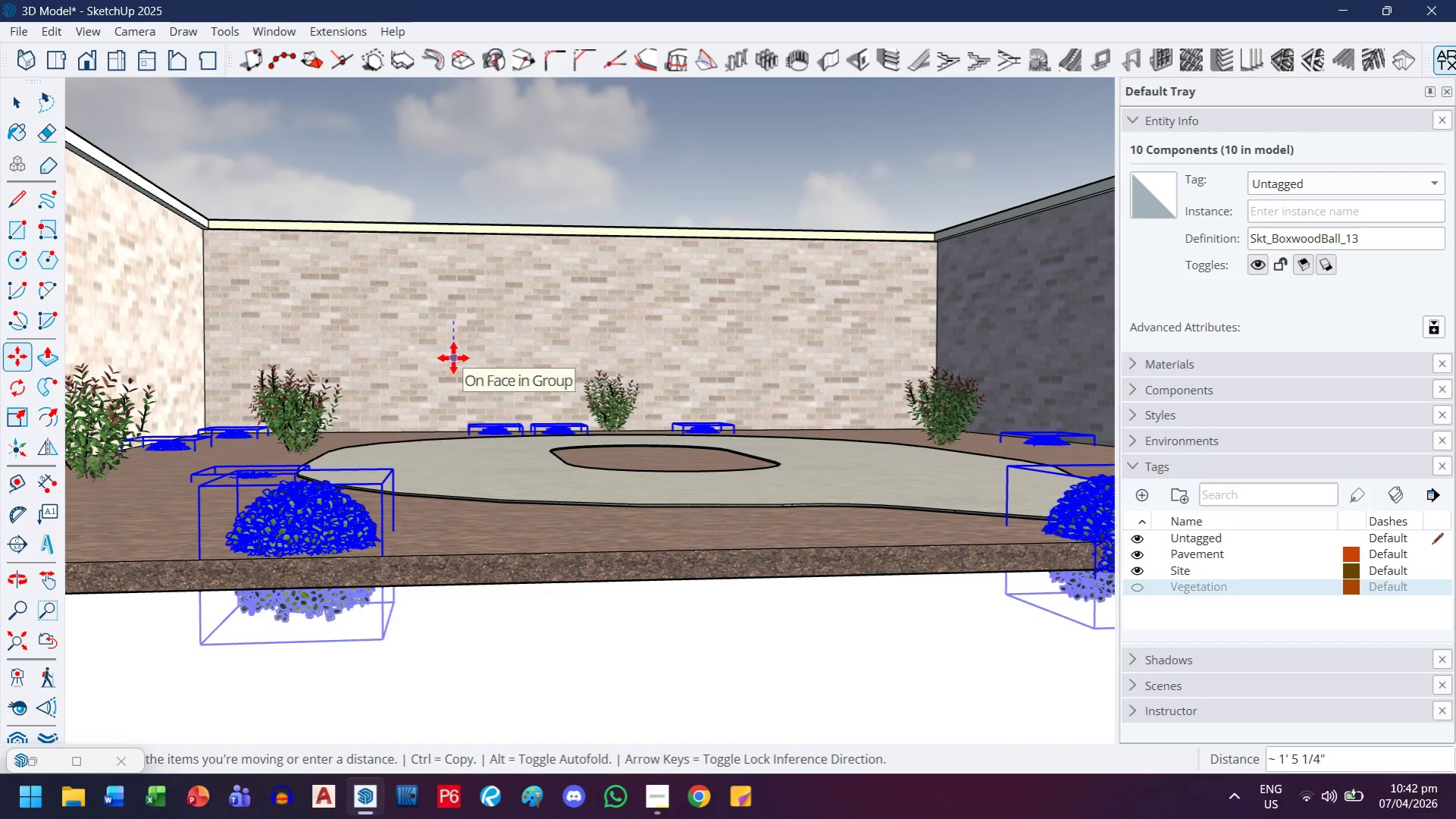 
key(Period)
 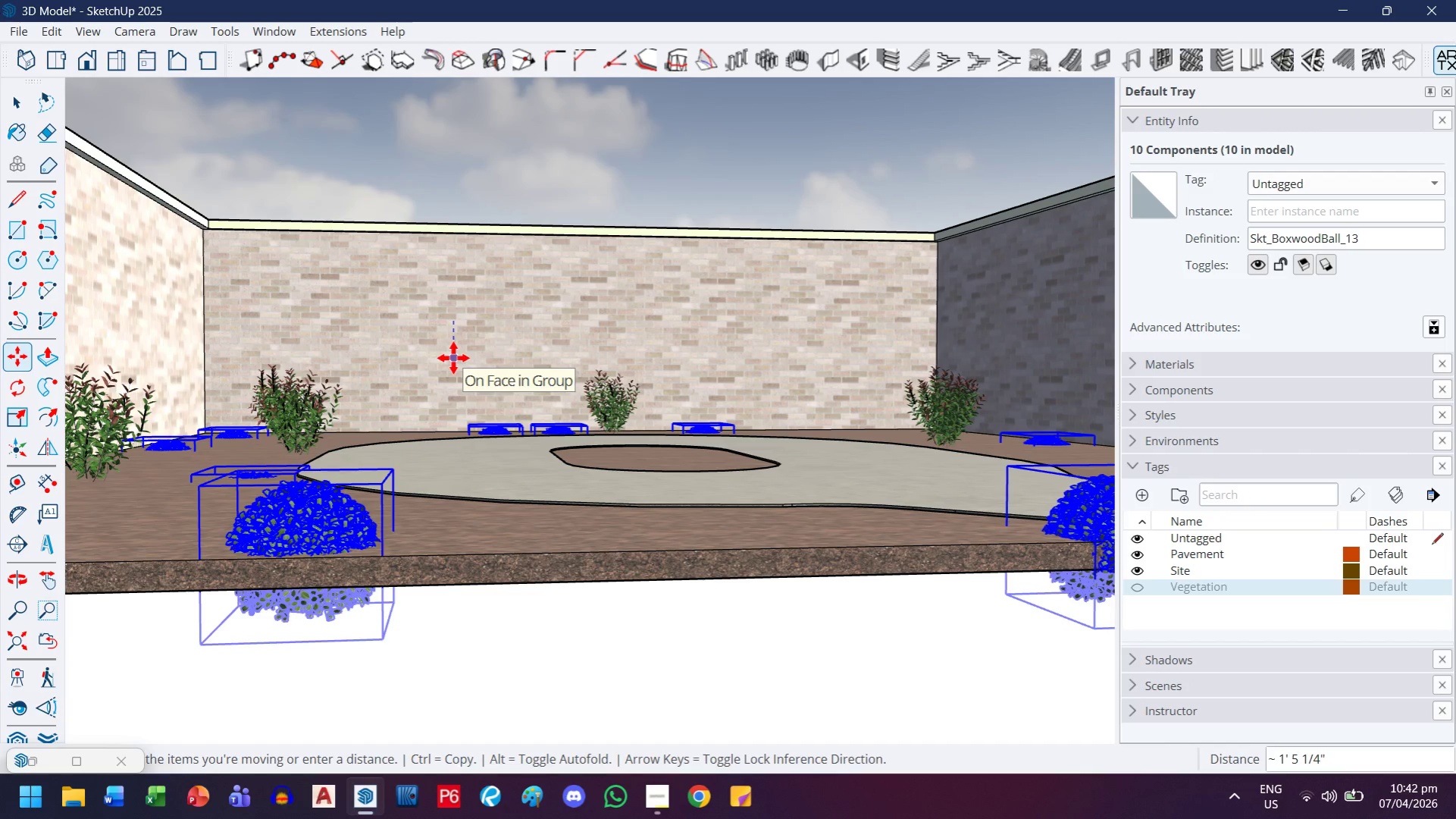 
key(5)
 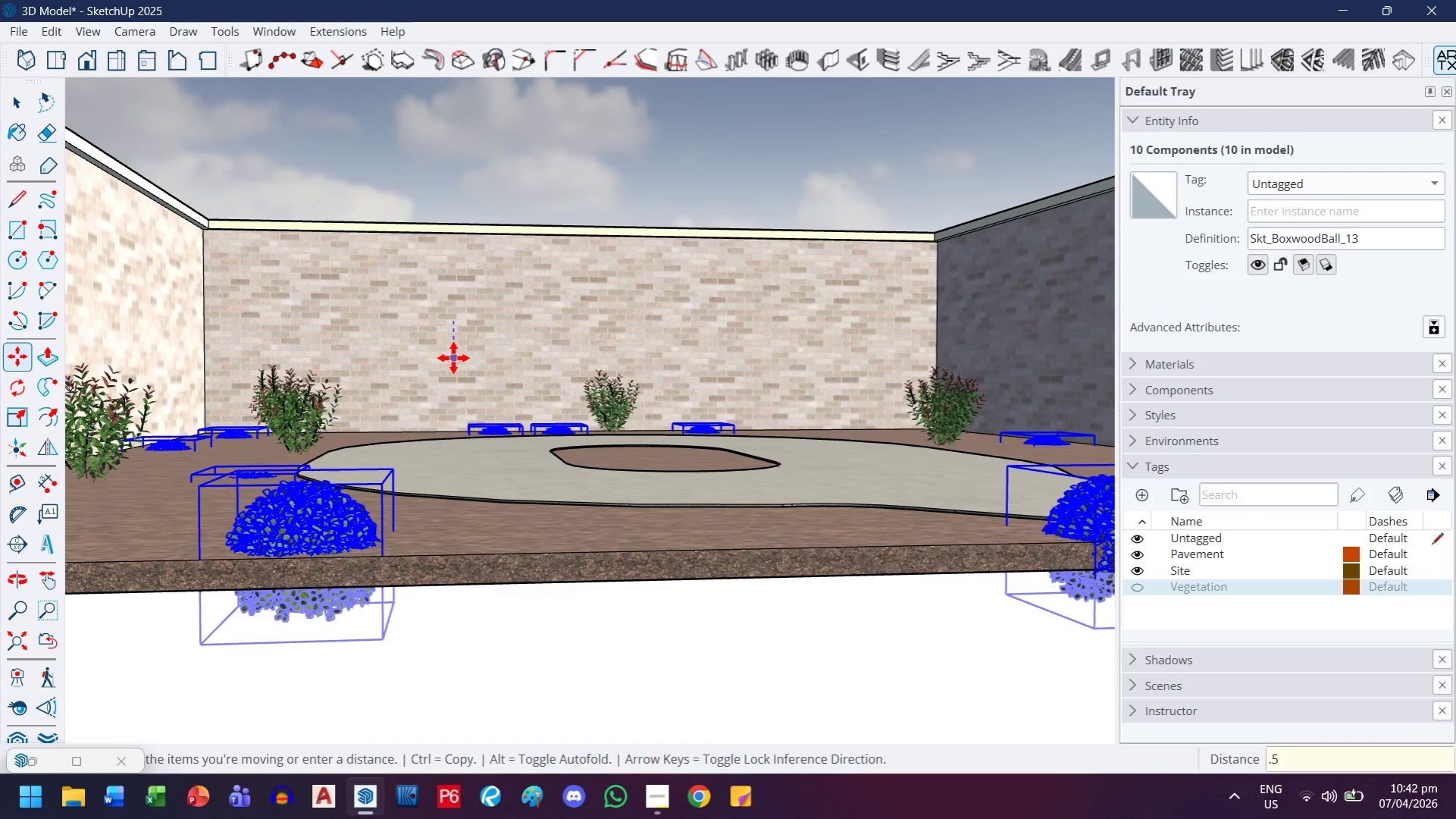 
key(Quote)
 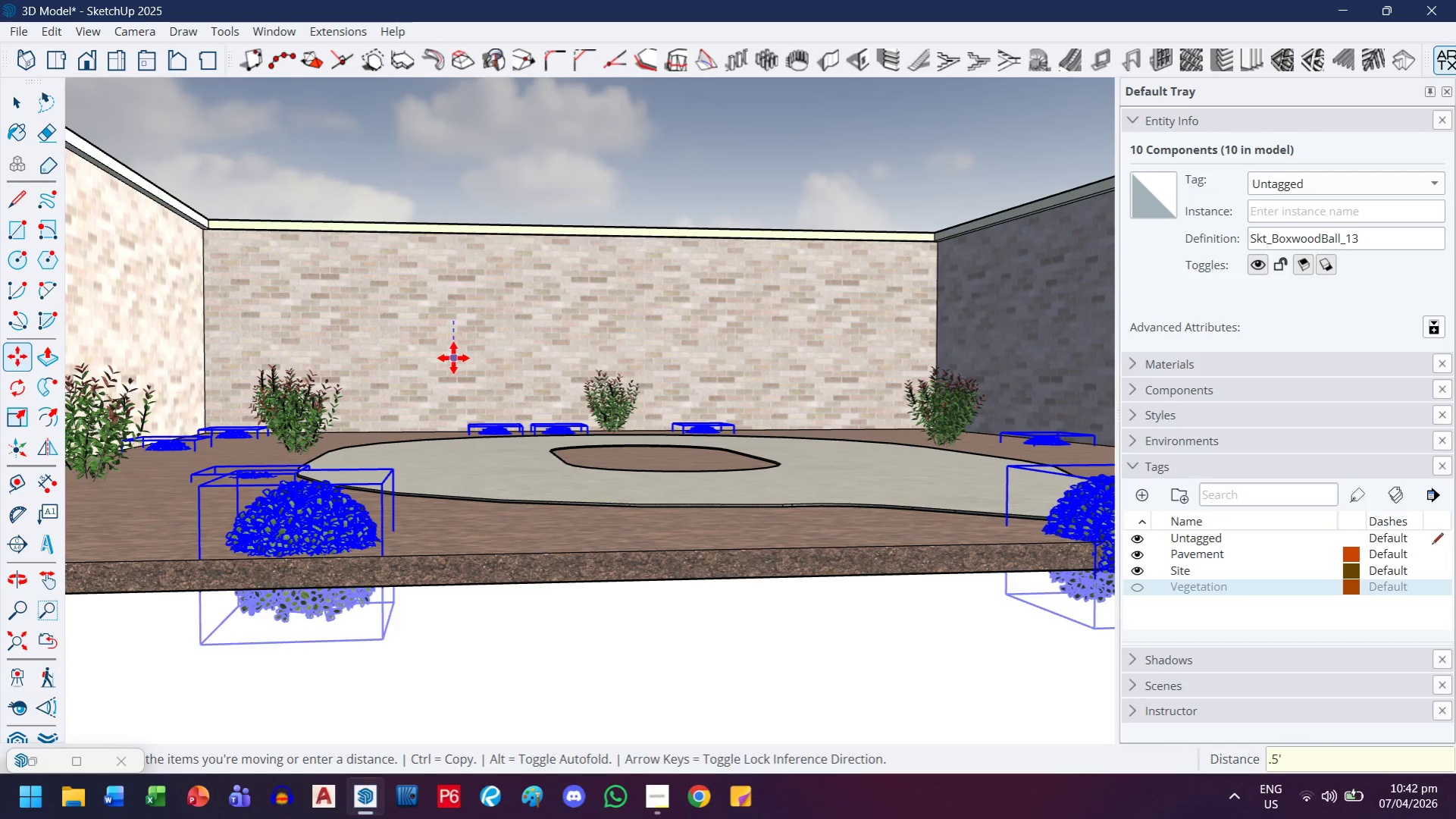 
key(Enter)
 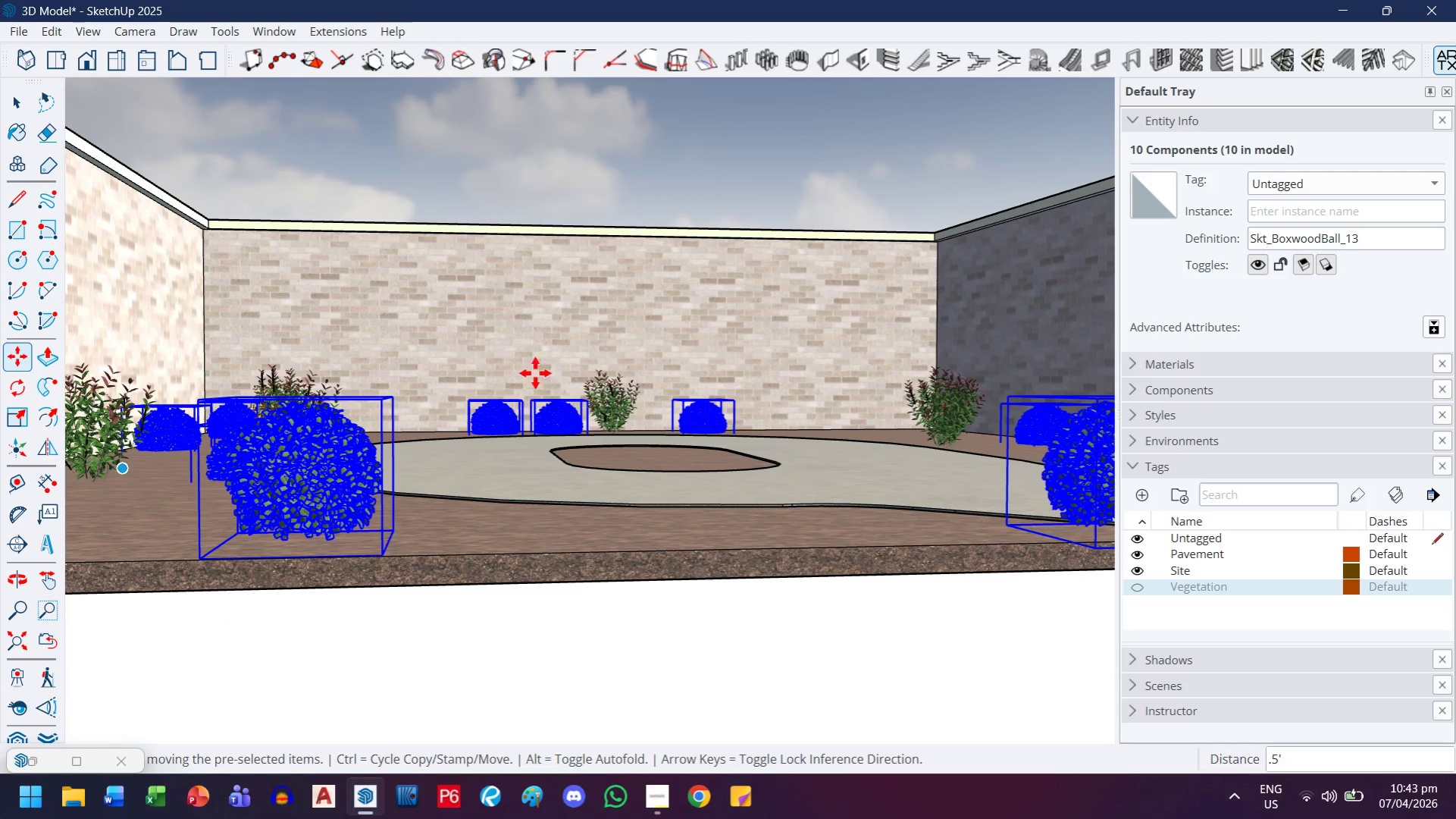 
wait(14.17)
 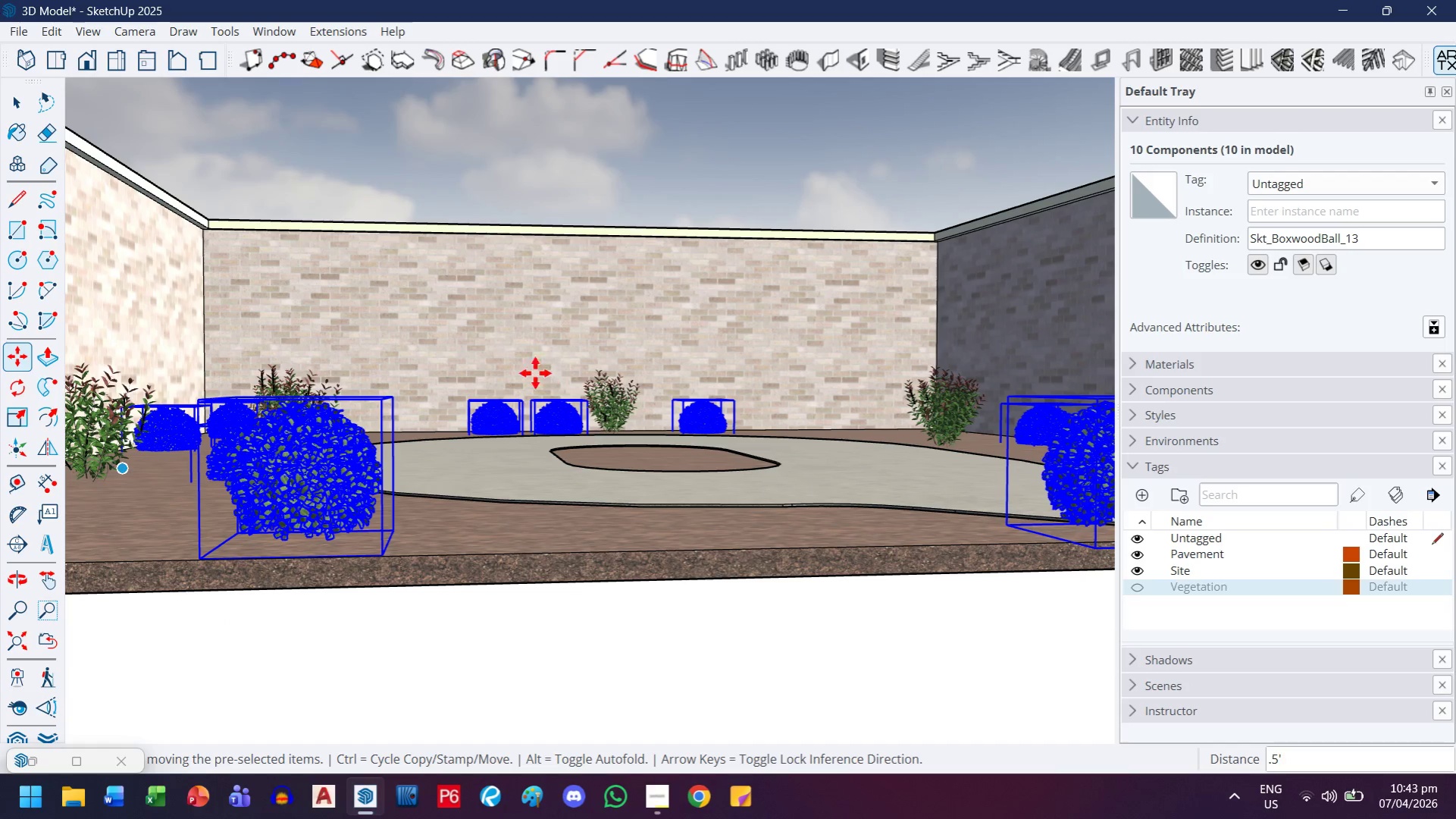 
left_click([412, 309])
 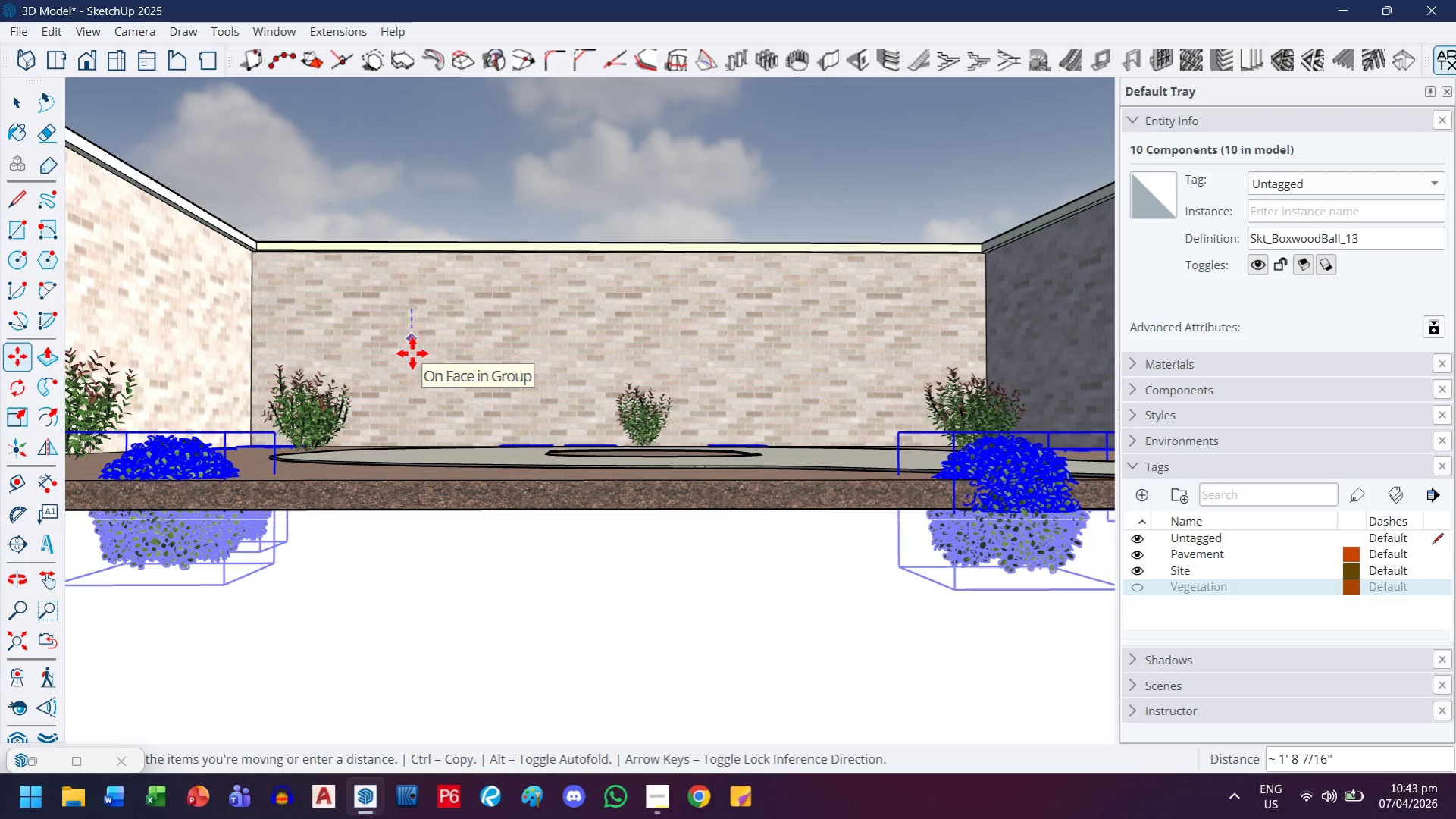 
key(Period)
 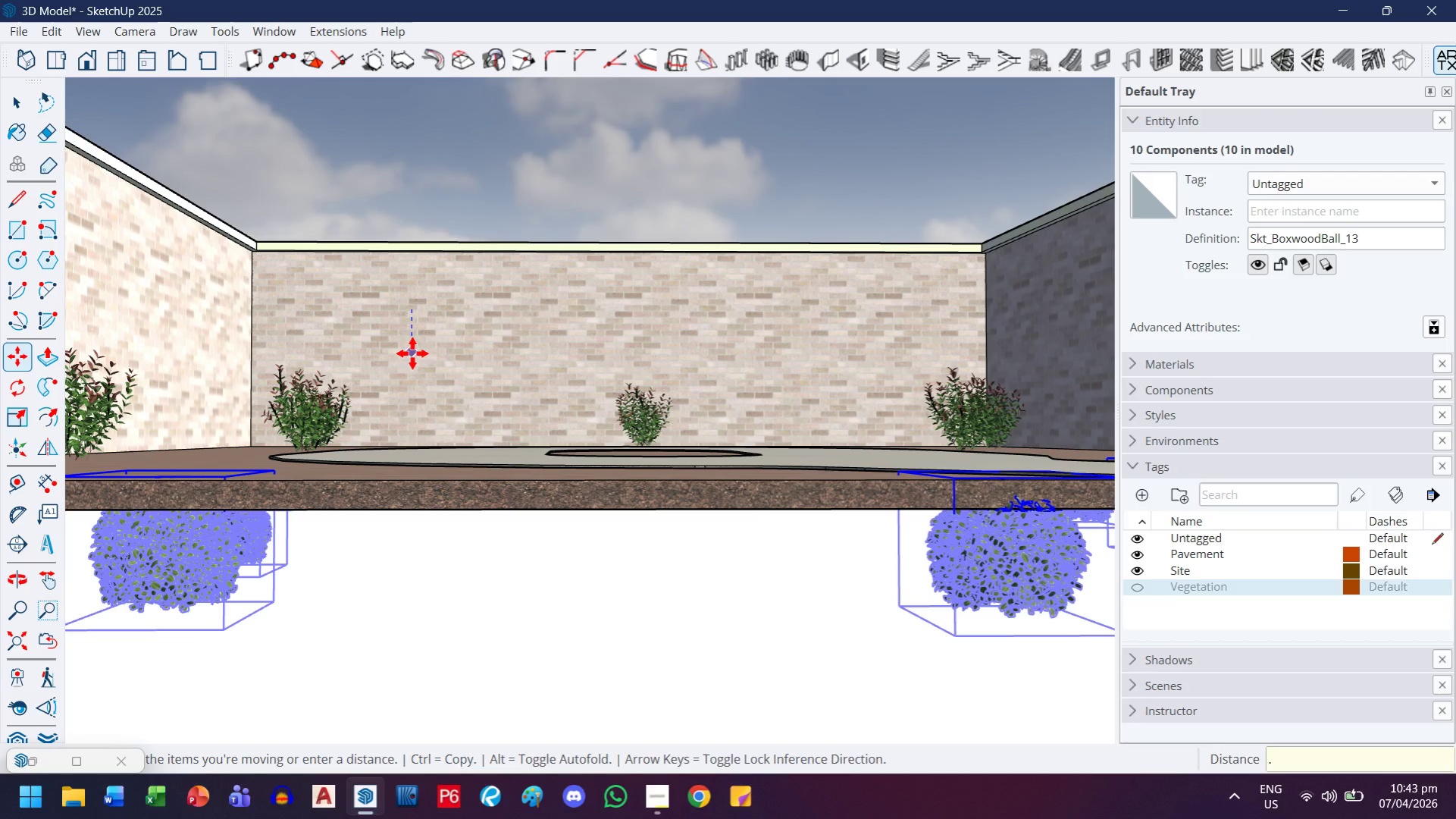 
key(2)
 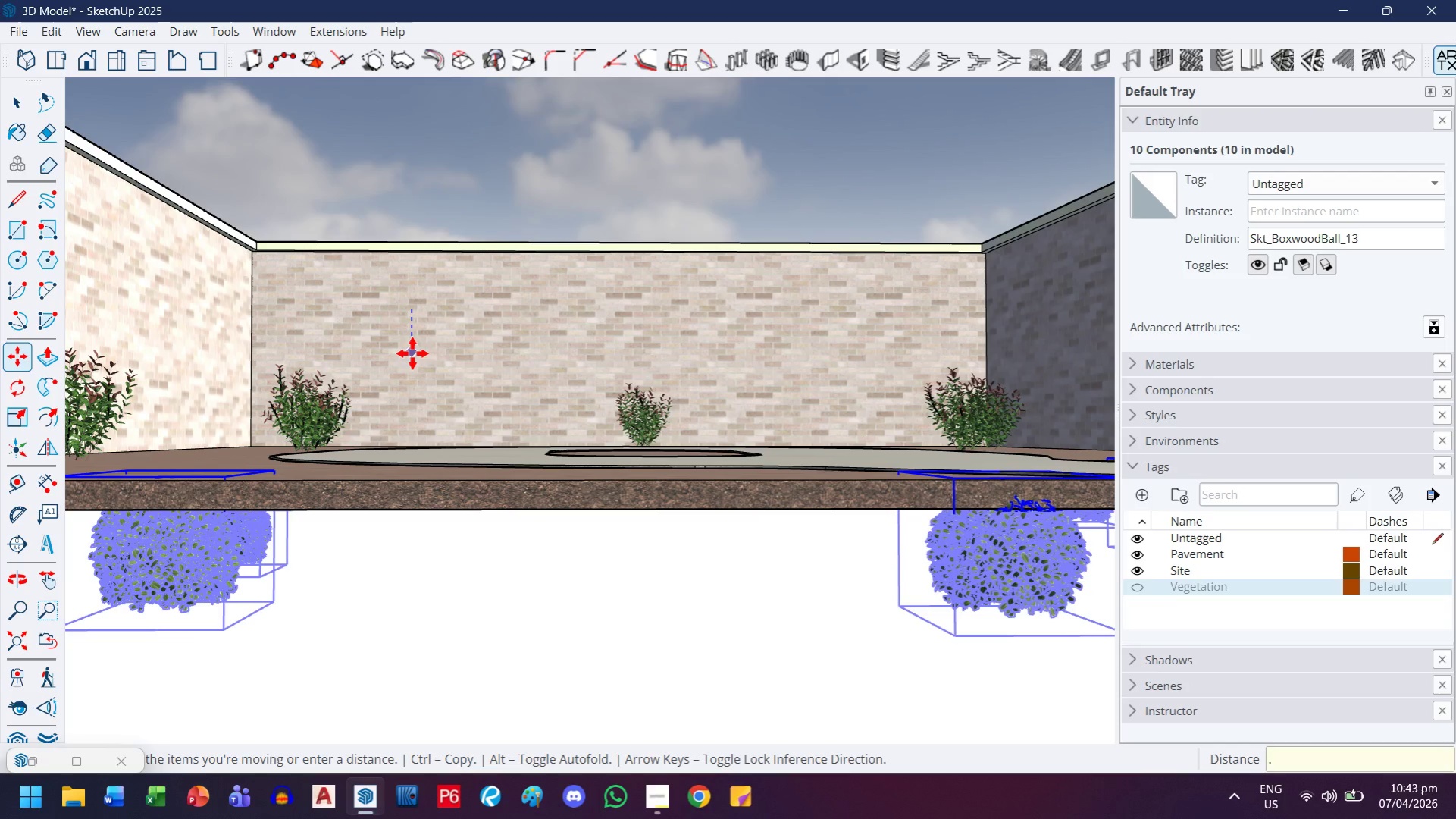 
key(Quote)
 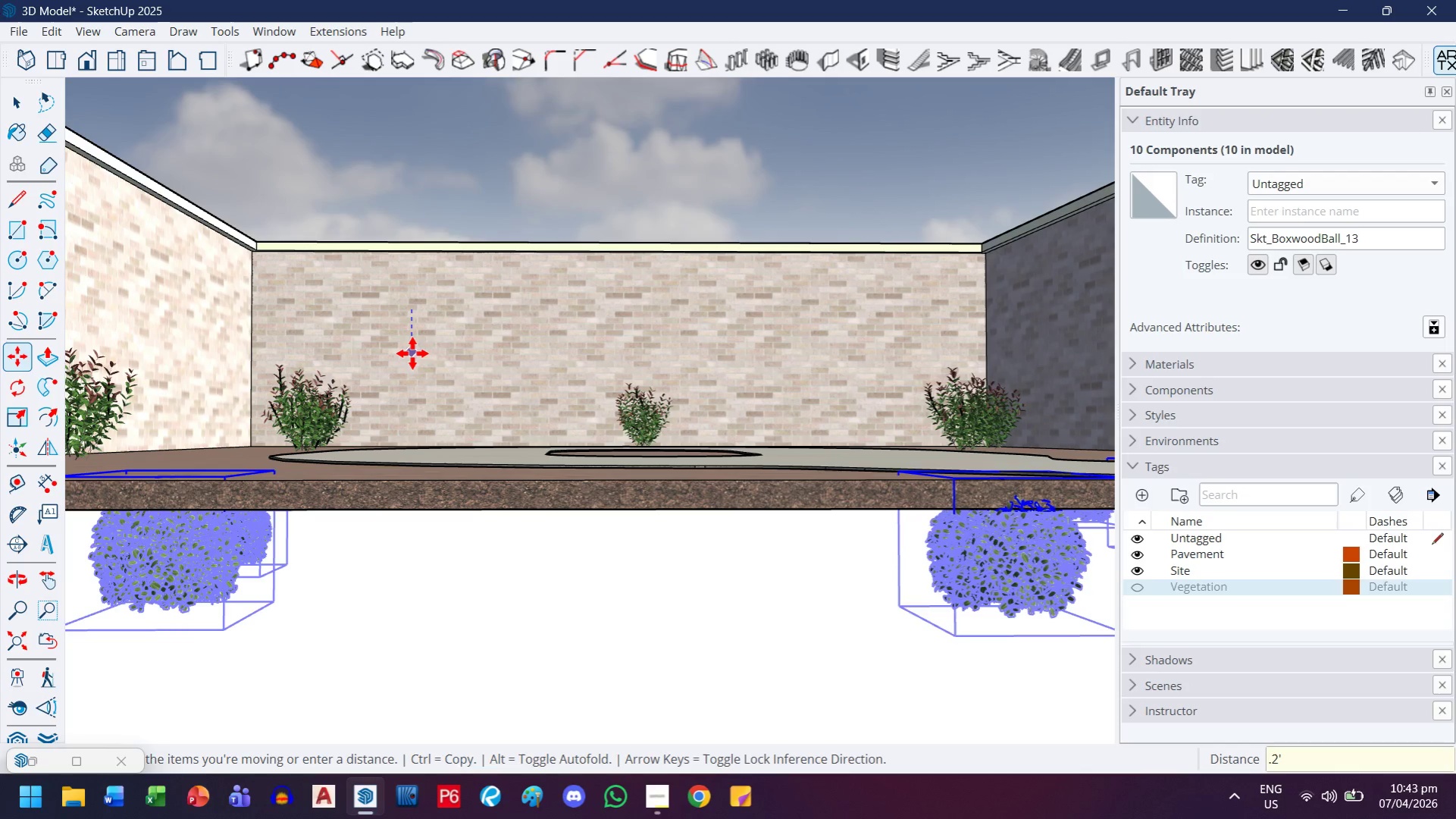 
key(Enter)
 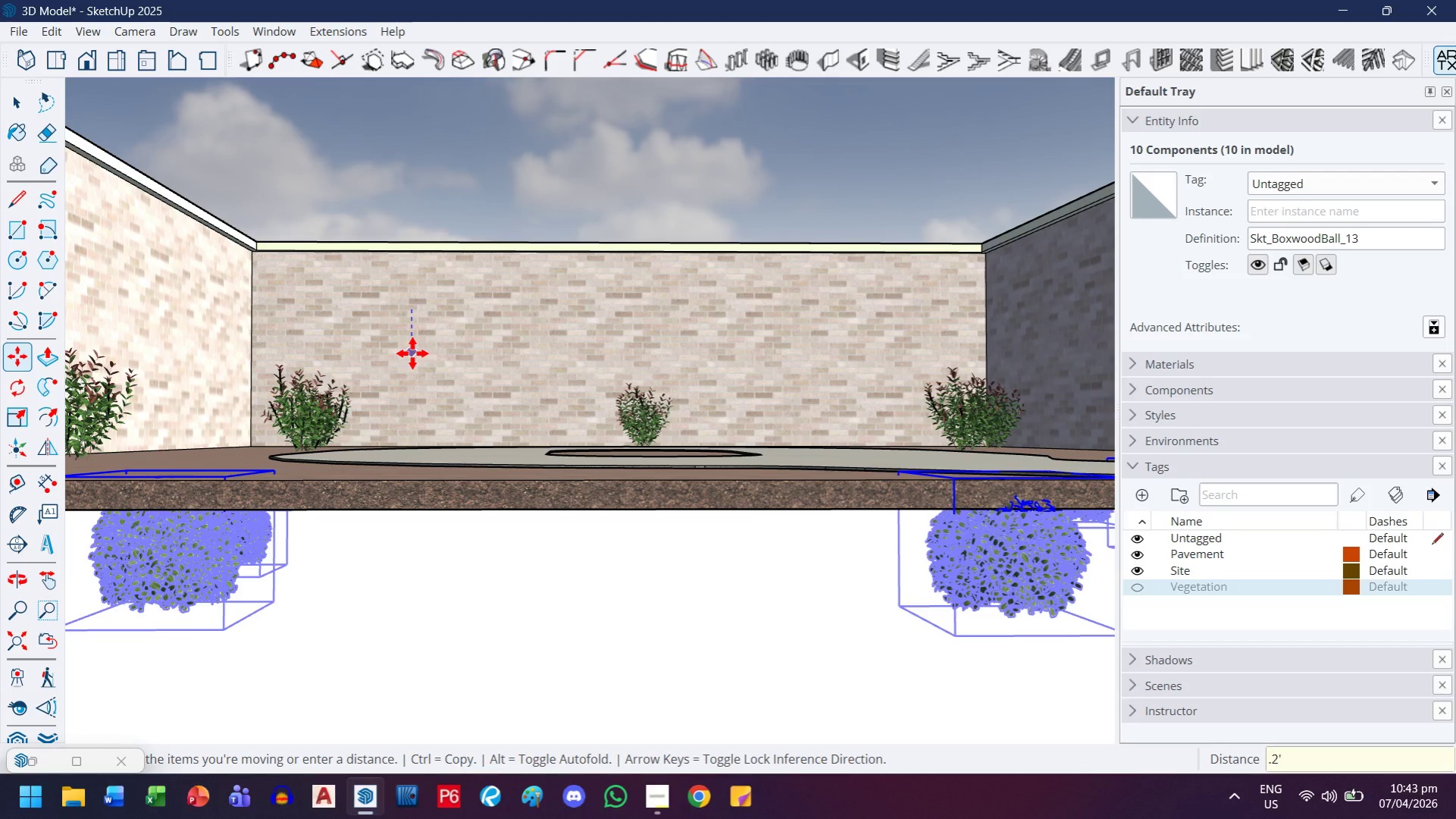 
wait(10.28)
 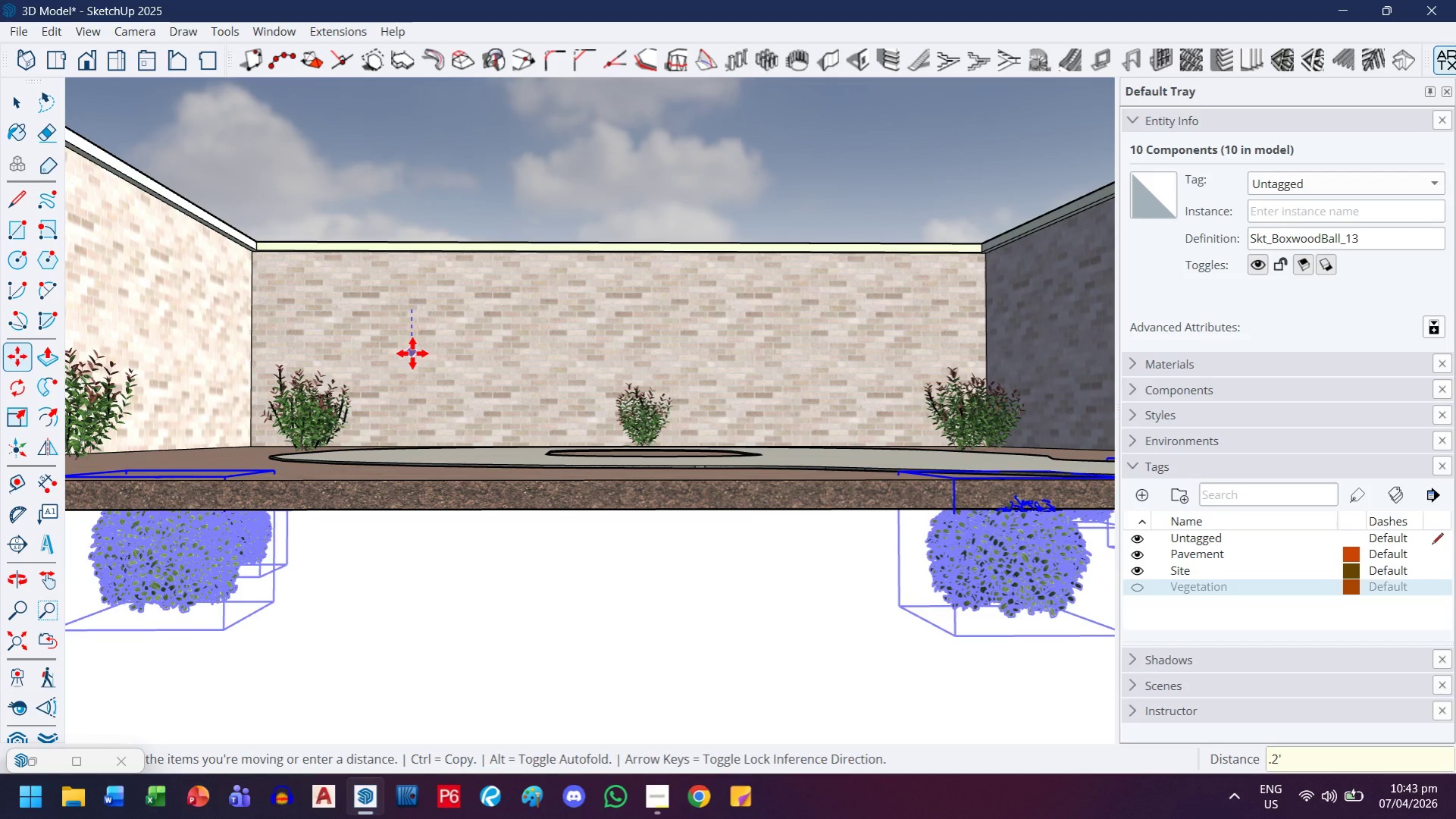 
double_click([326, 130])
 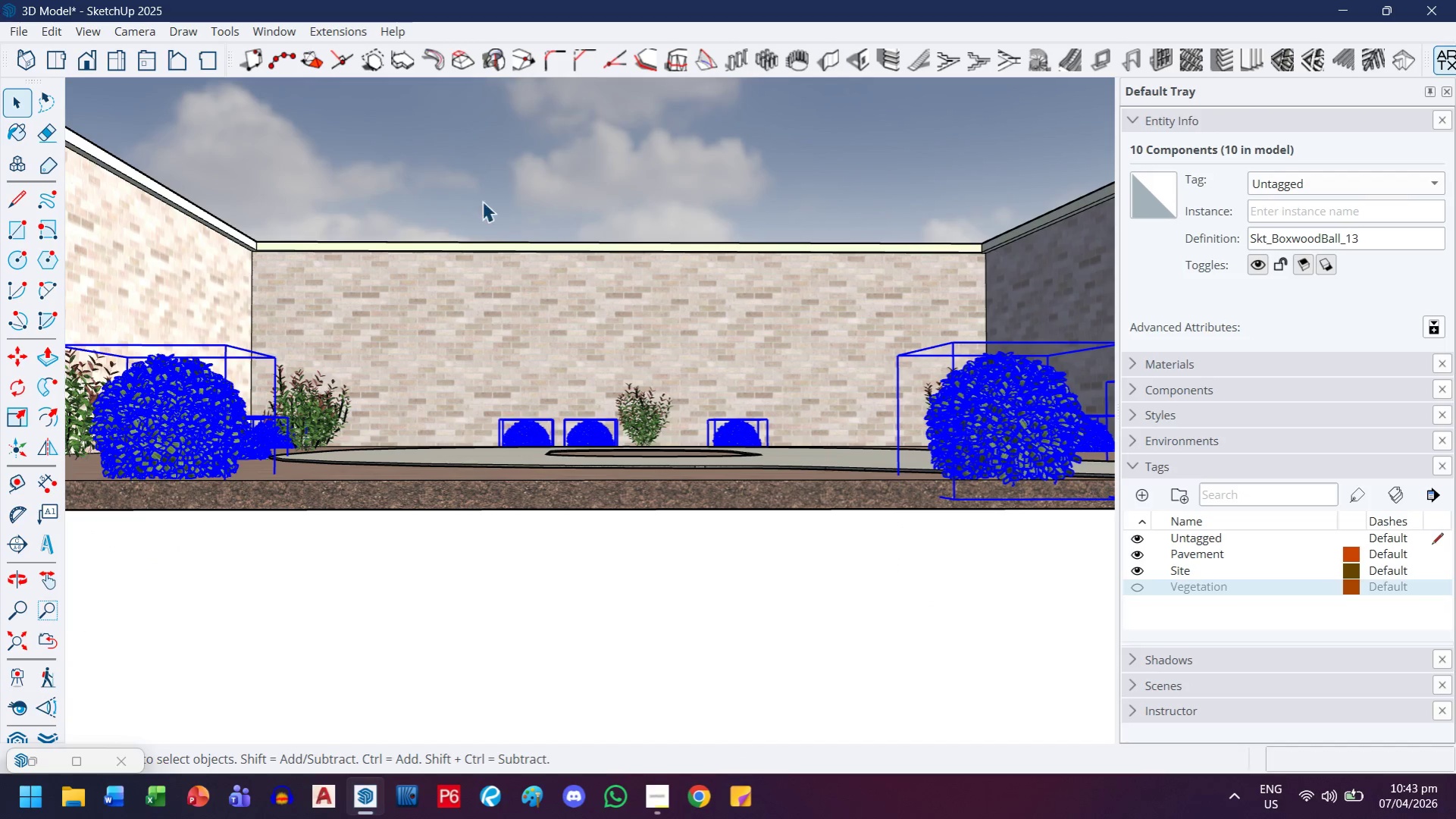 
scroll: coordinate [606, 365], scroll_direction: down, amount: 7.0
 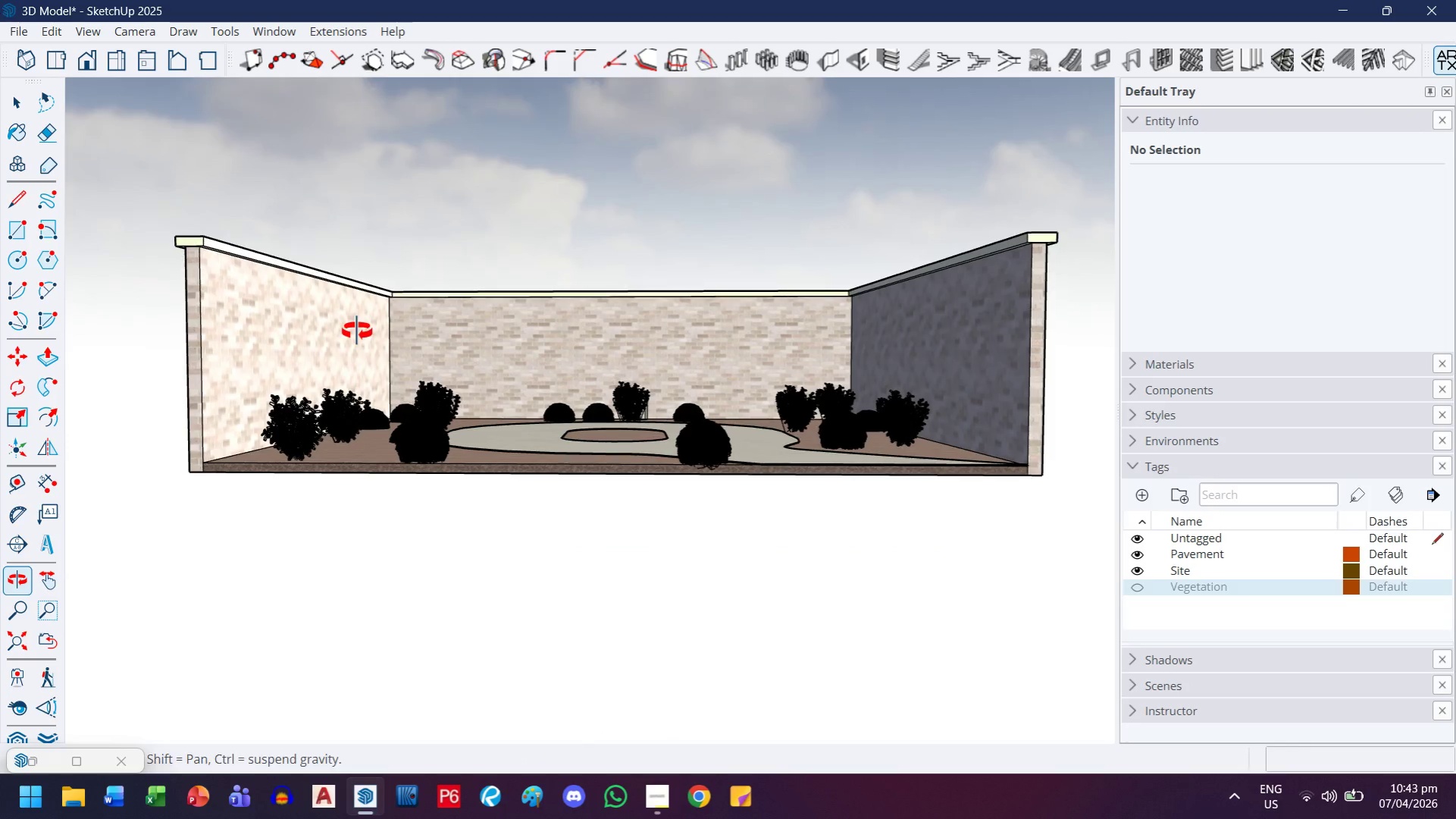 
left_click_drag(start_coordinate=[131, 318], to_coordinate=[939, 552])
 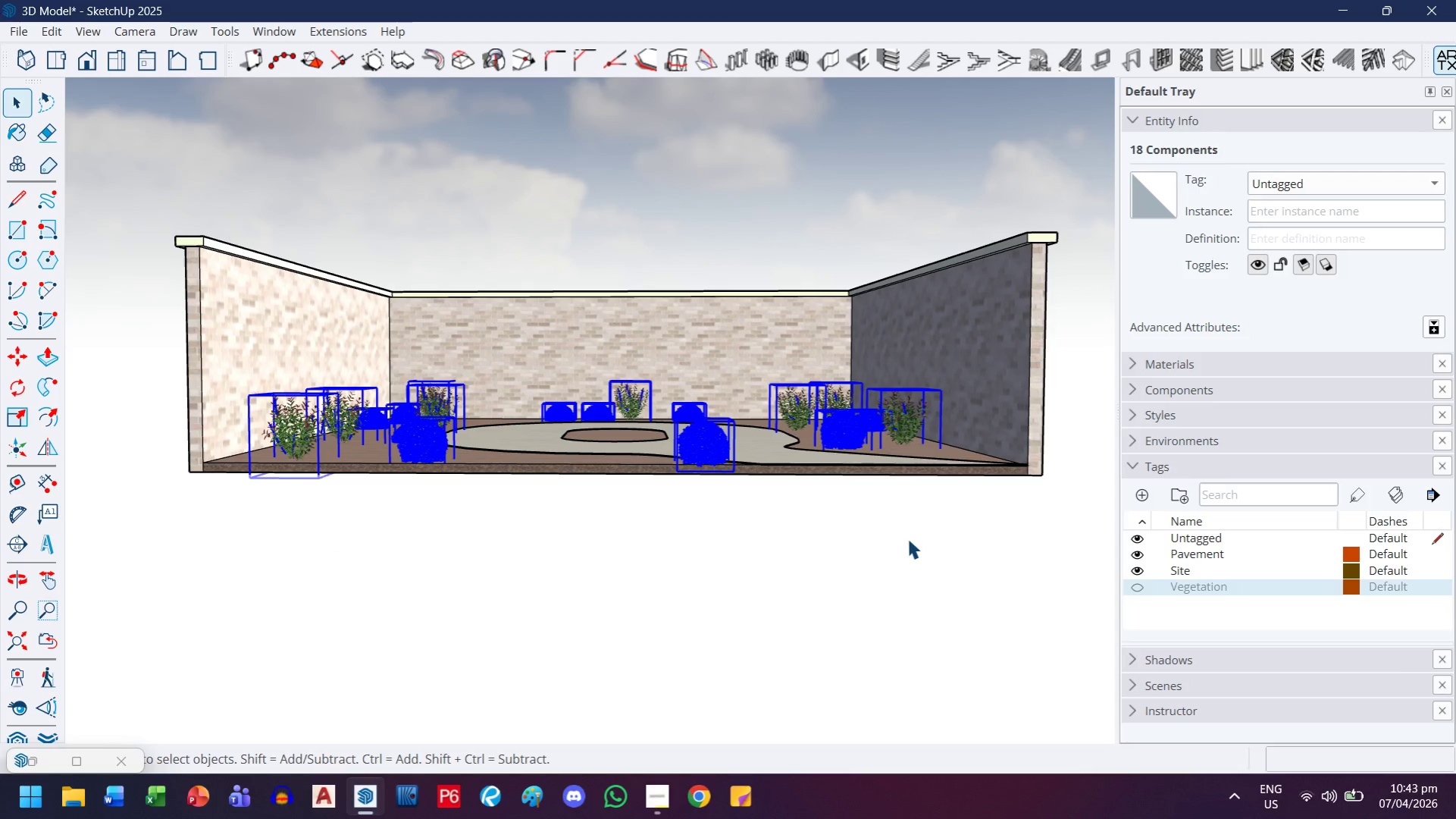 
left_click_drag(start_coordinate=[737, 642], to_coordinate=[731, 642])
 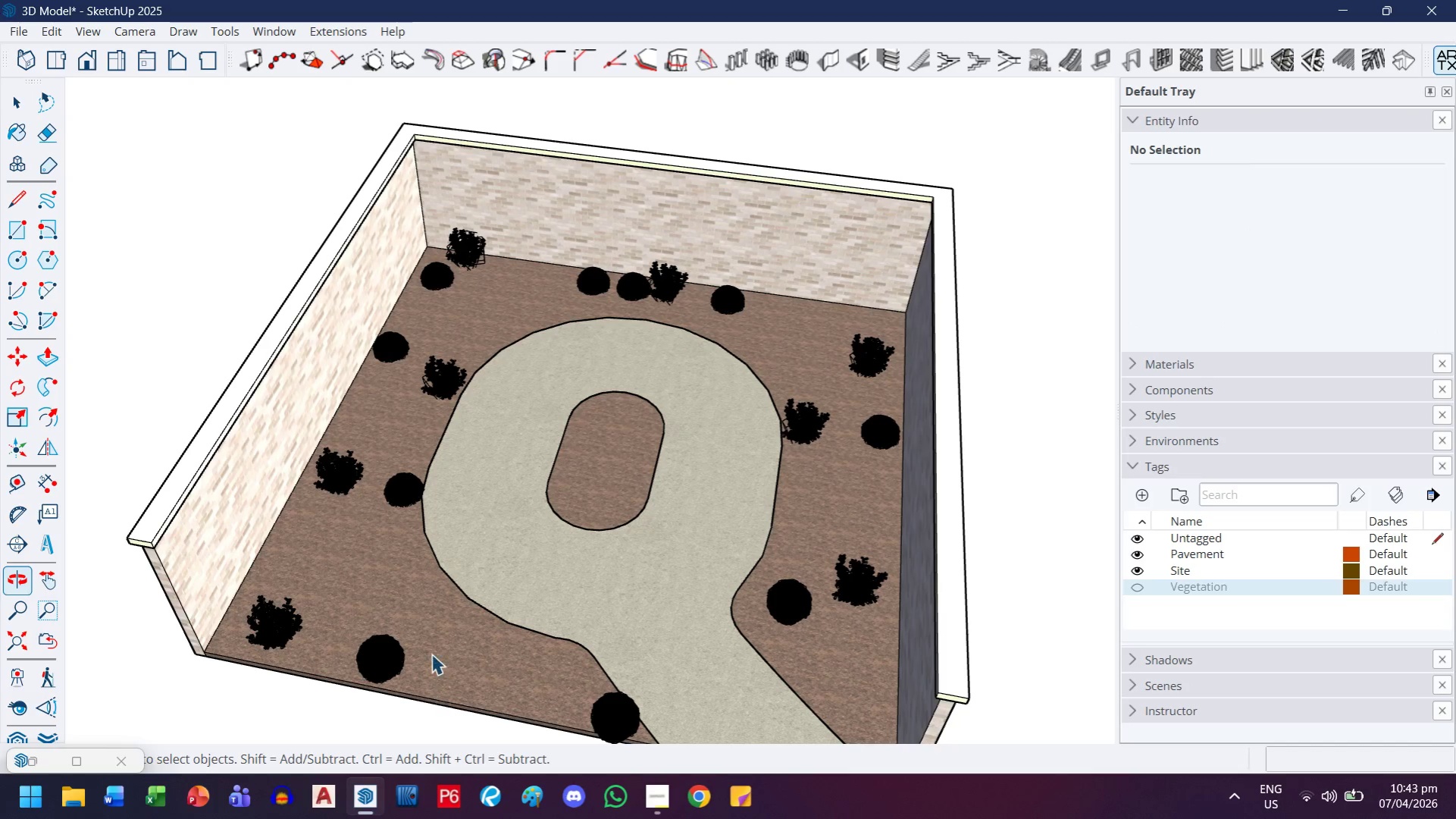 
scroll: coordinate [622, 560], scroll_direction: down, amount: 1.0
 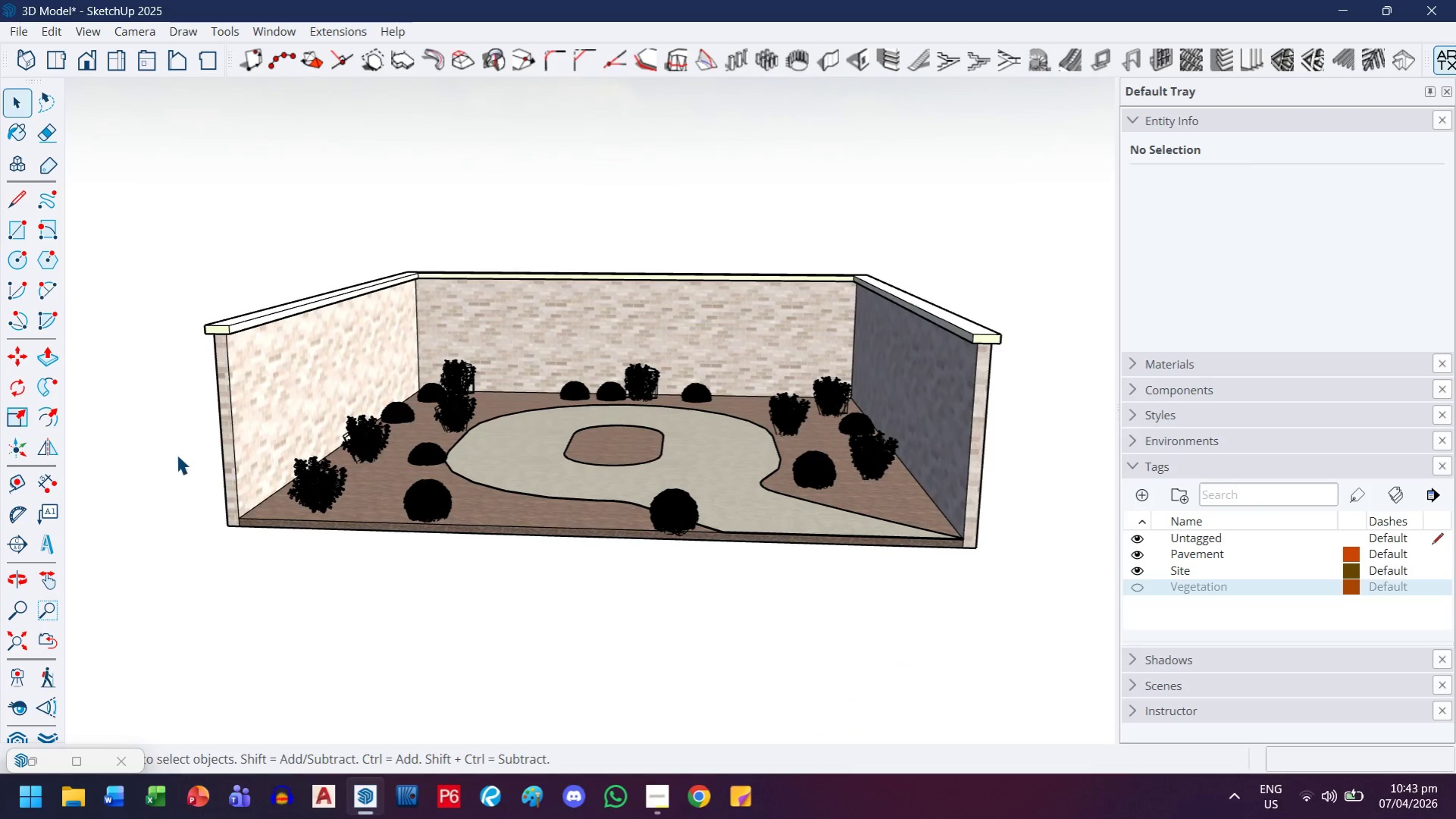 
left_click_drag(start_coordinate=[154, 355], to_coordinate=[911, 613])
 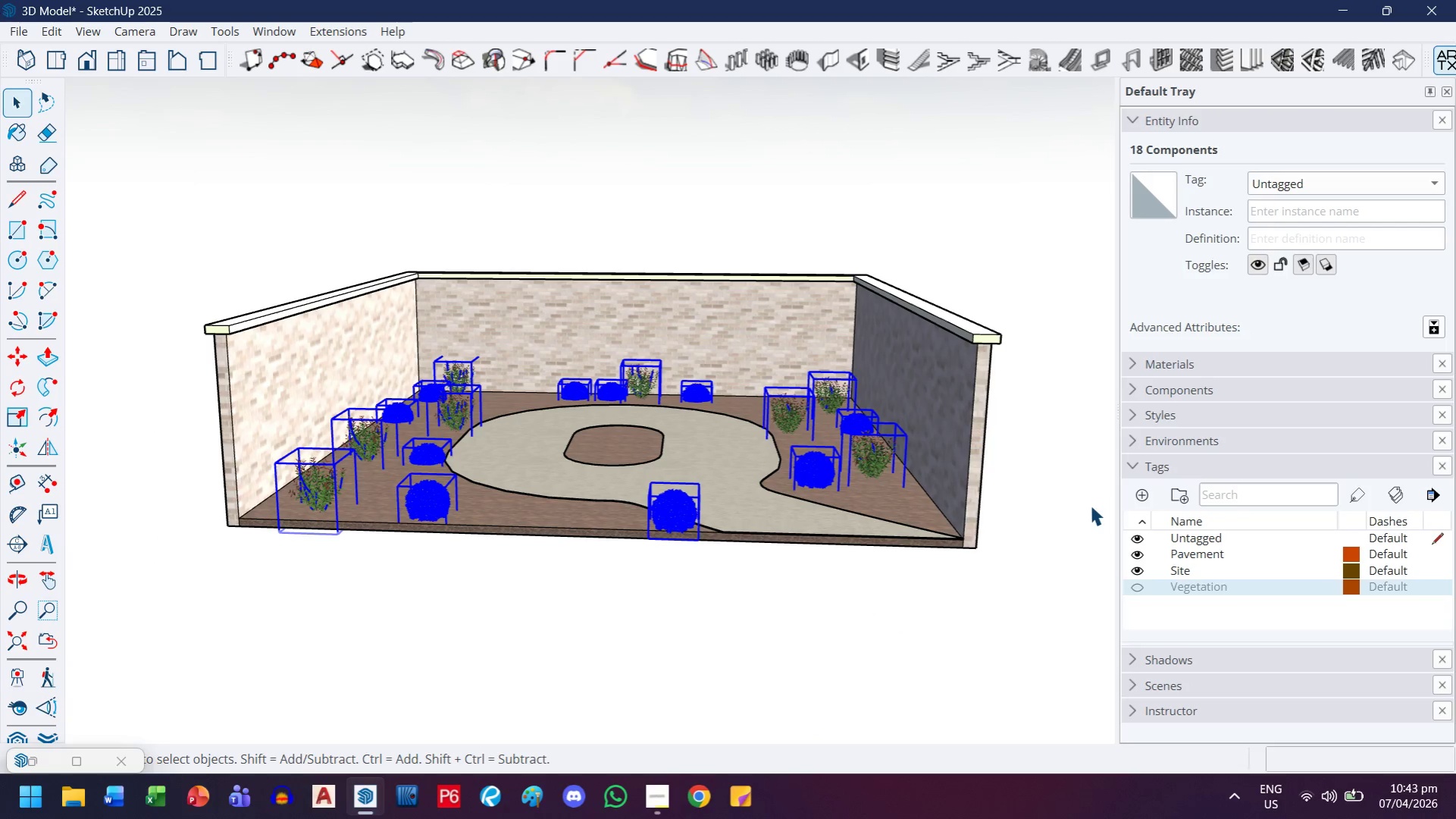 
double_click([1331, 187])
 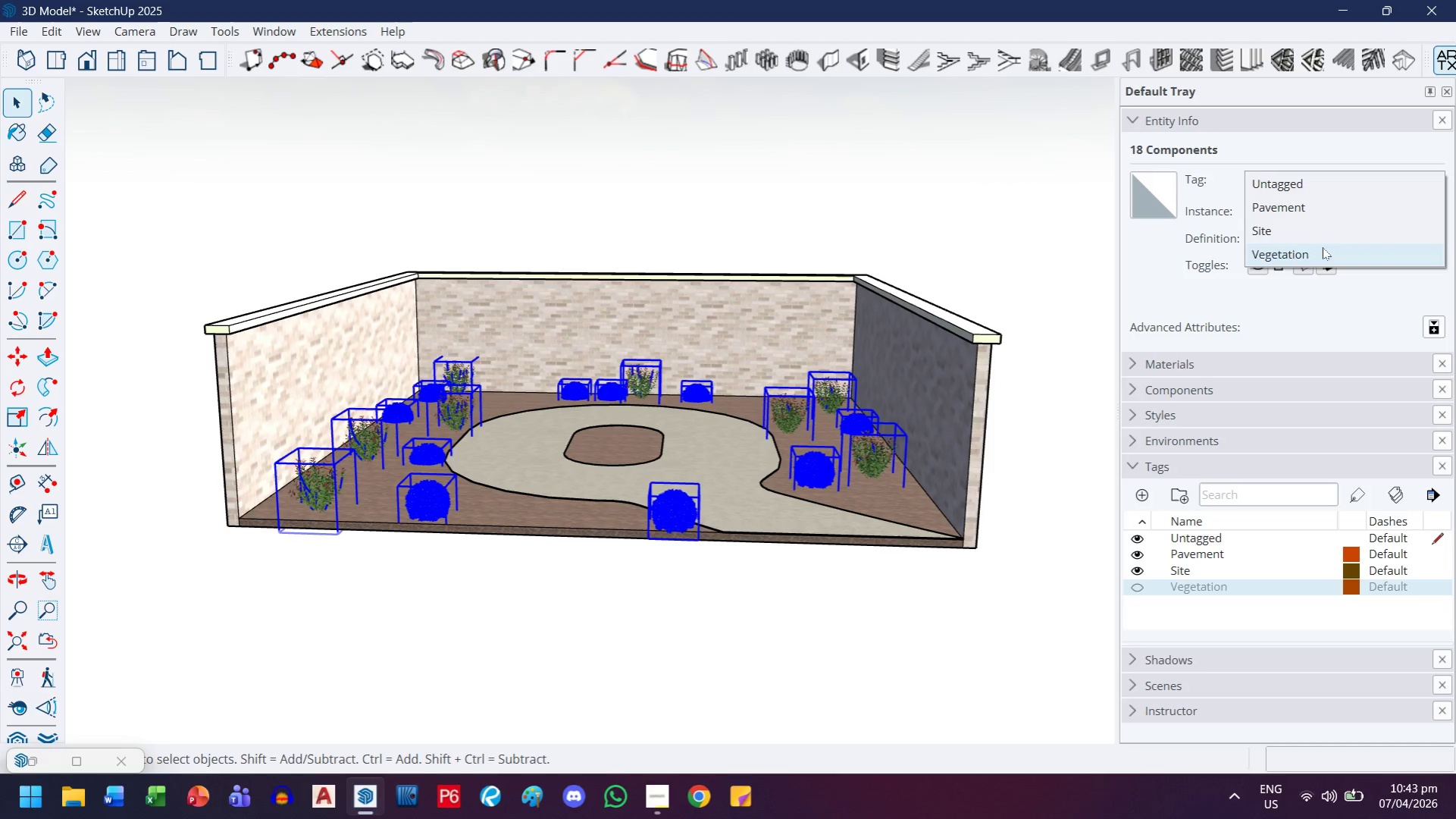 
left_click([1322, 247])
 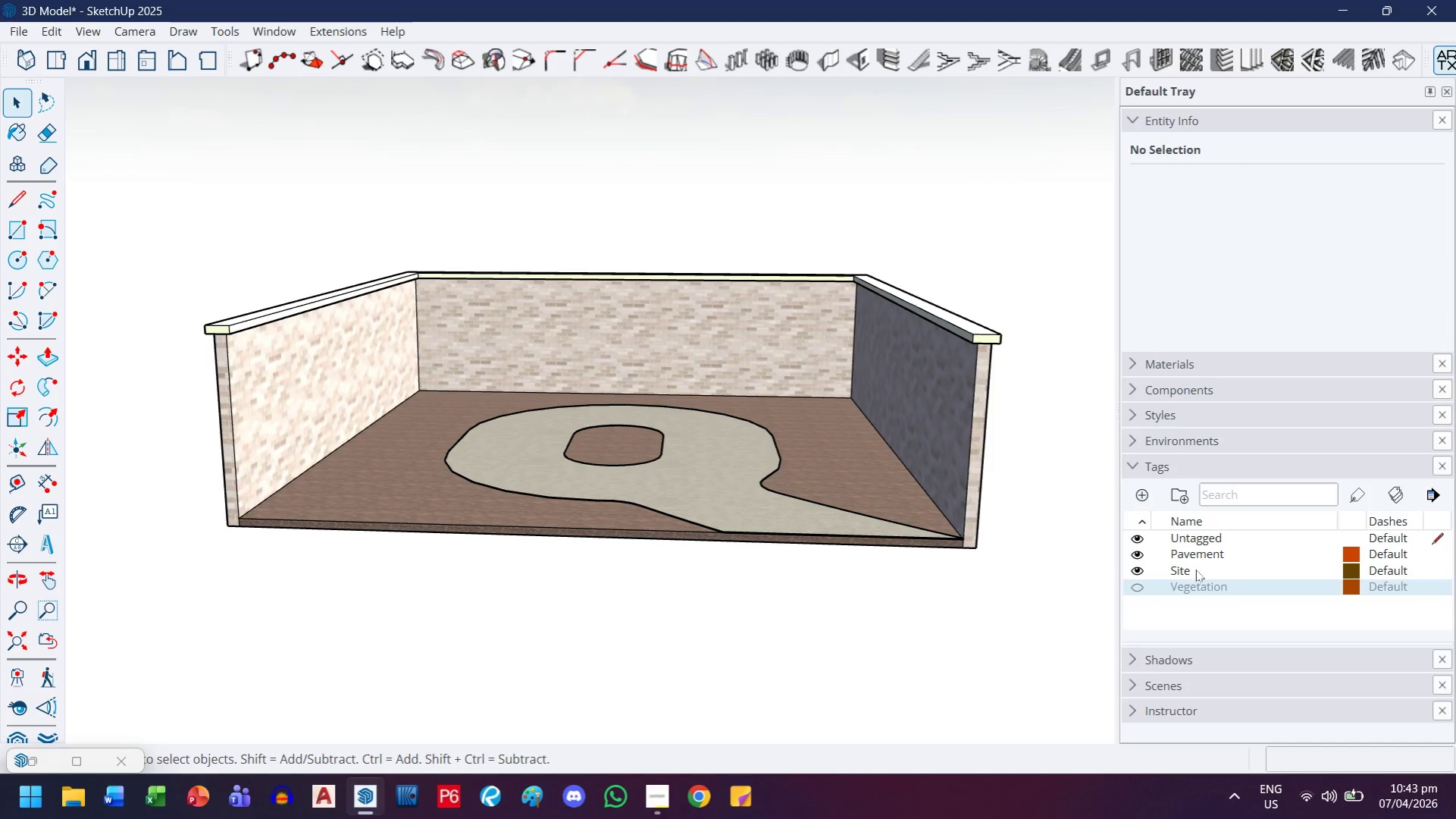 
scroll: coordinate [1195, 576], scroll_direction: down, amount: 1.0
 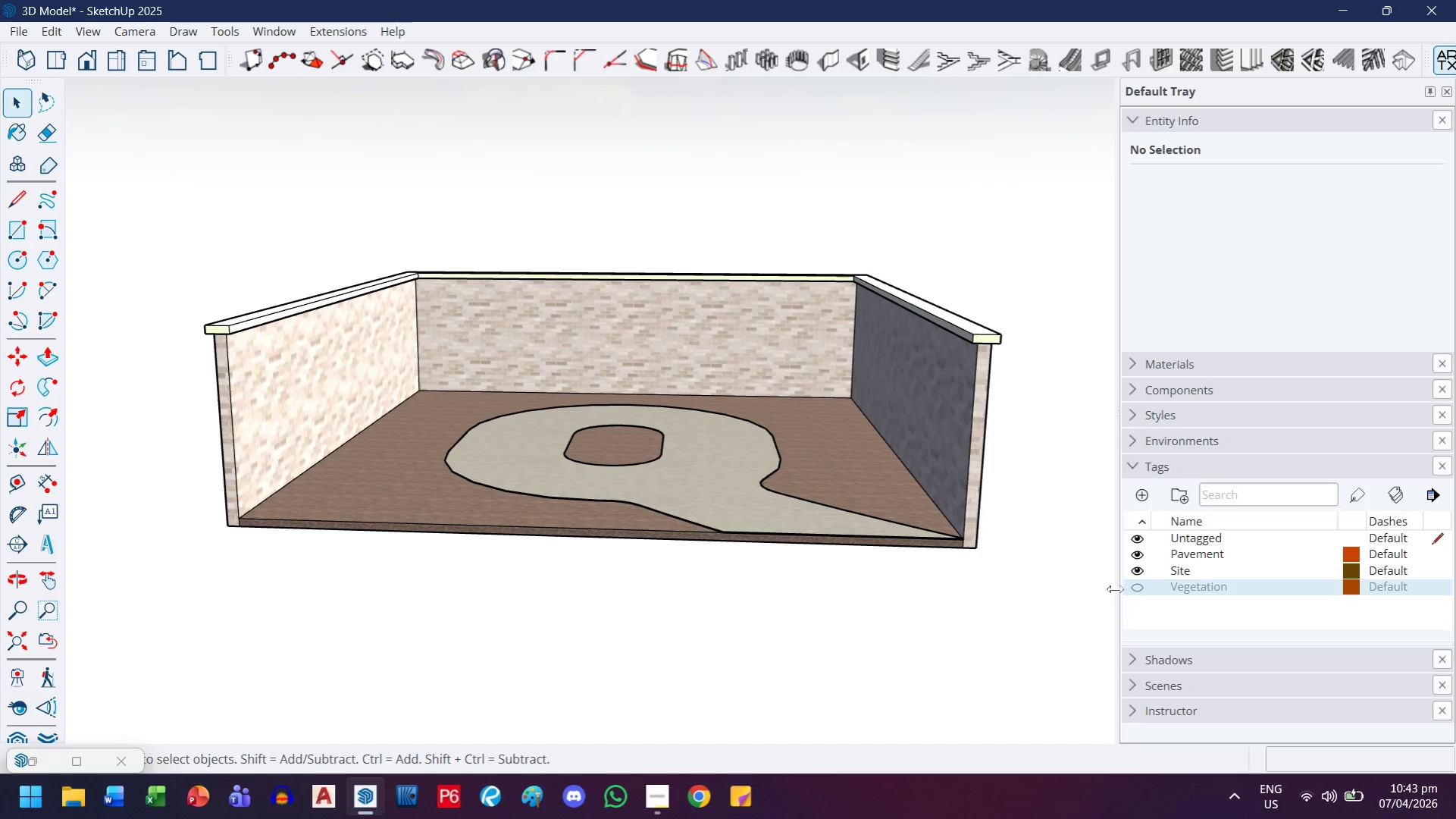 
left_click([1135, 589])
 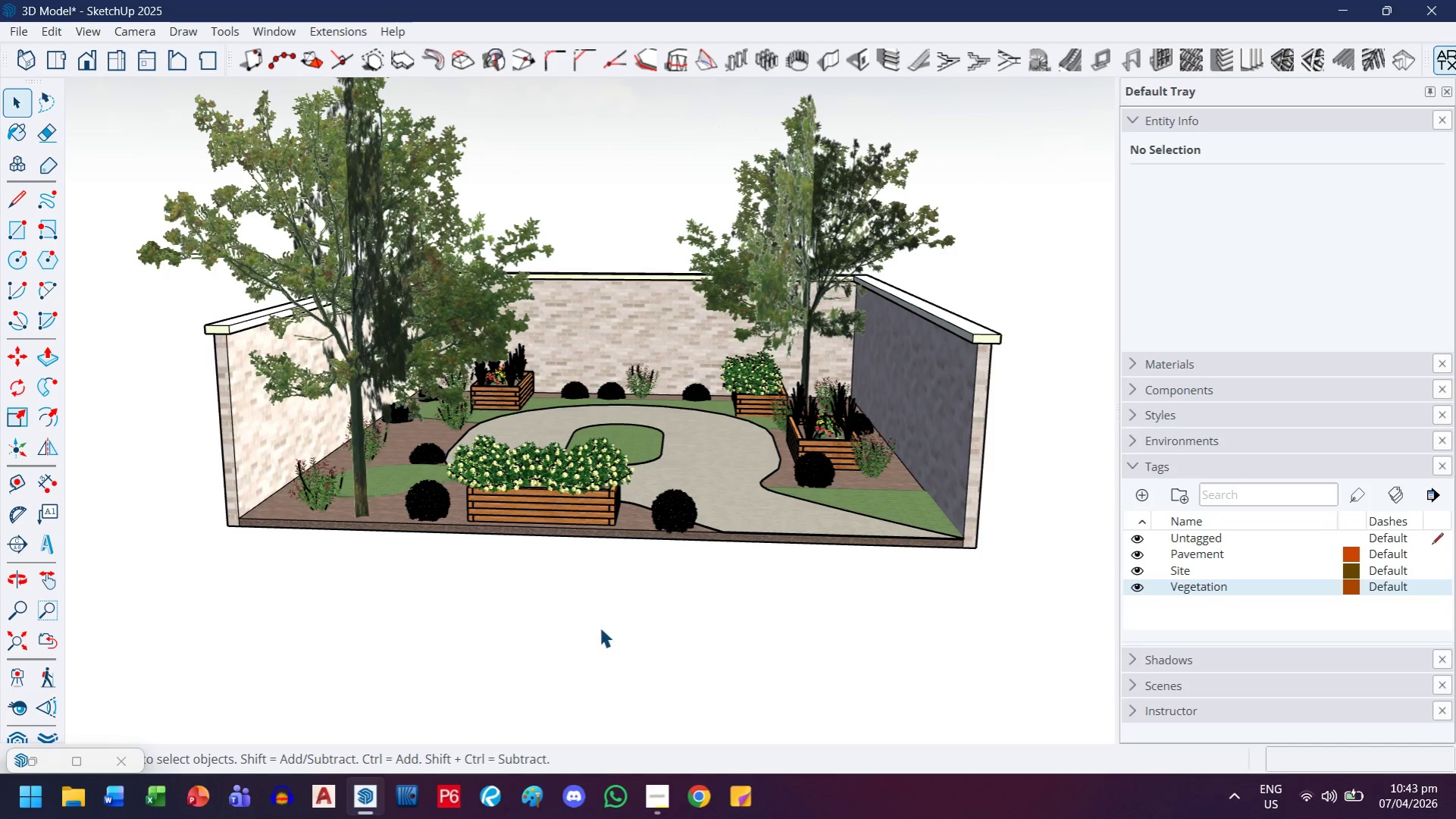 
scroll: coordinate [603, 381], scroll_direction: up, amount: 5.0
 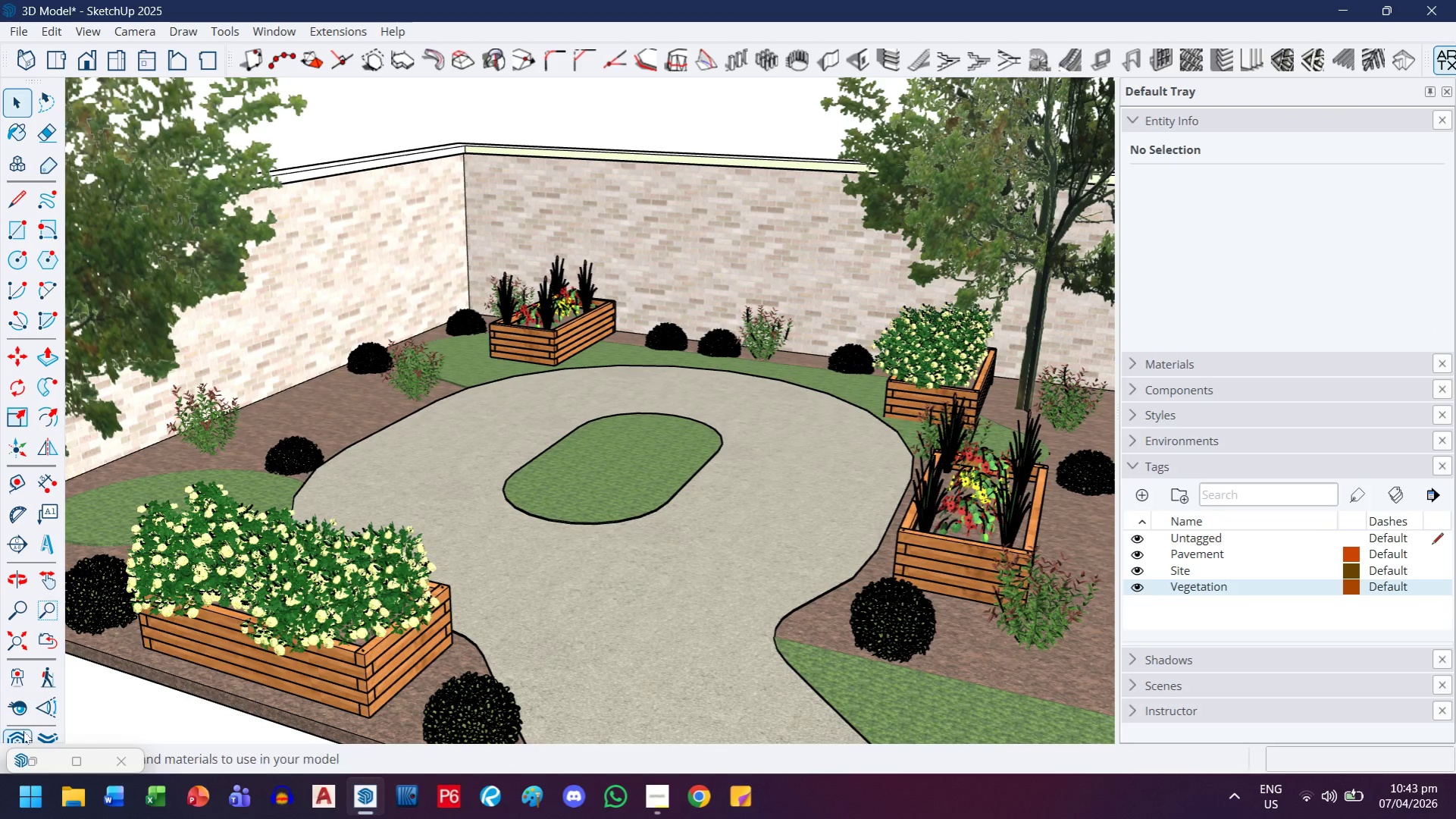 
left_click([23, 737])
 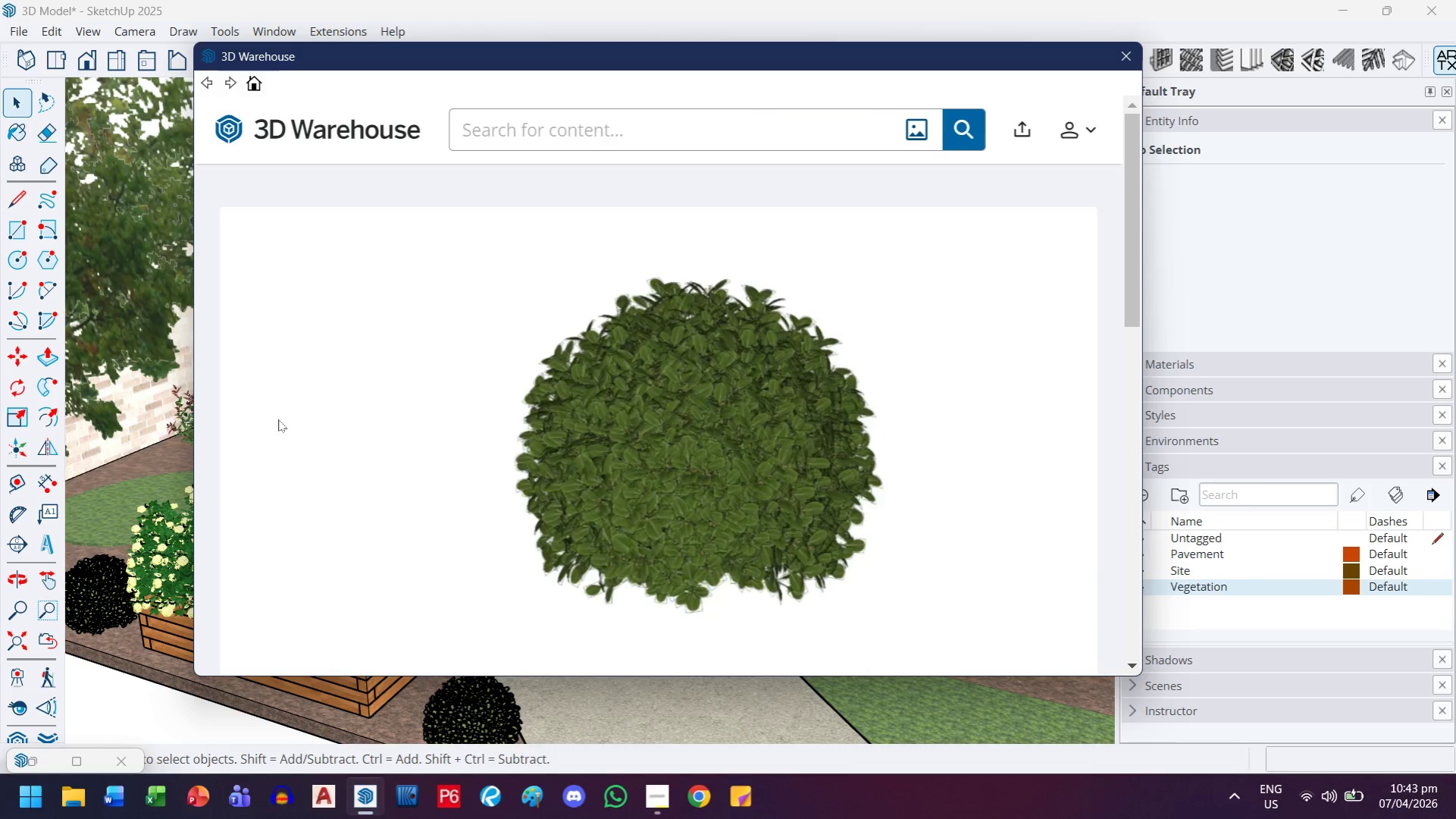 
double_click([549, 133])
 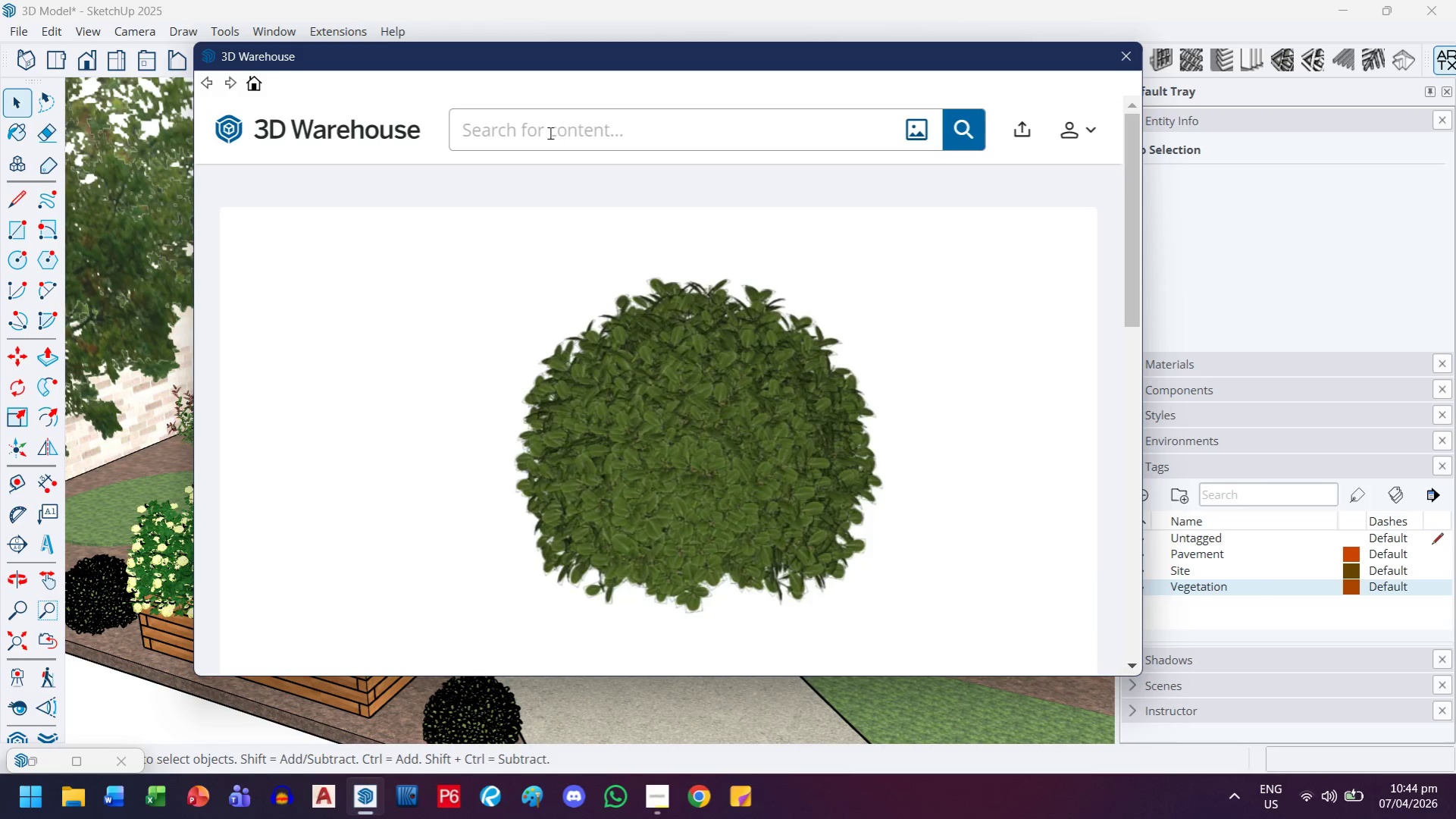 
type(fern)
 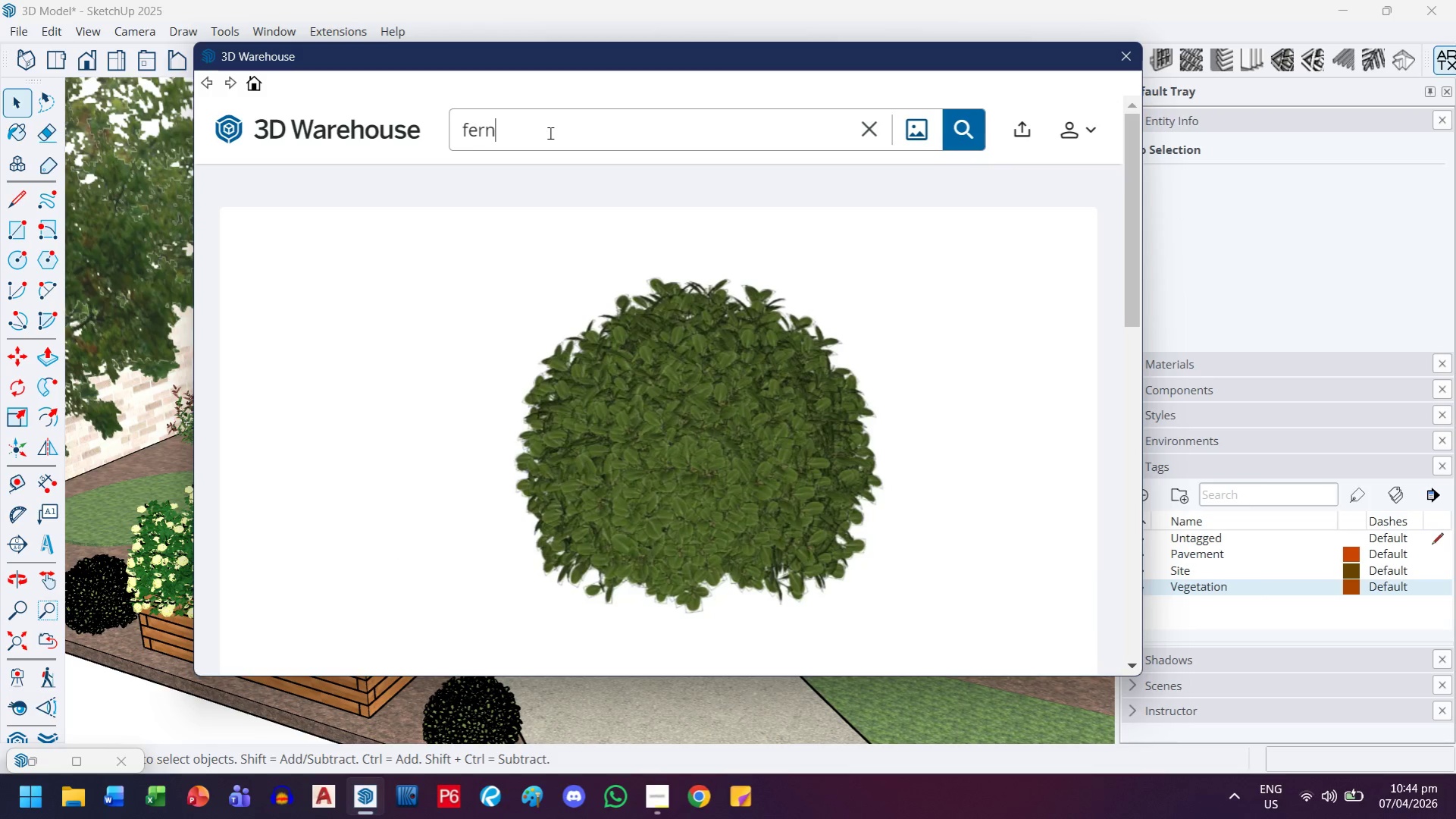 
key(Enter)
 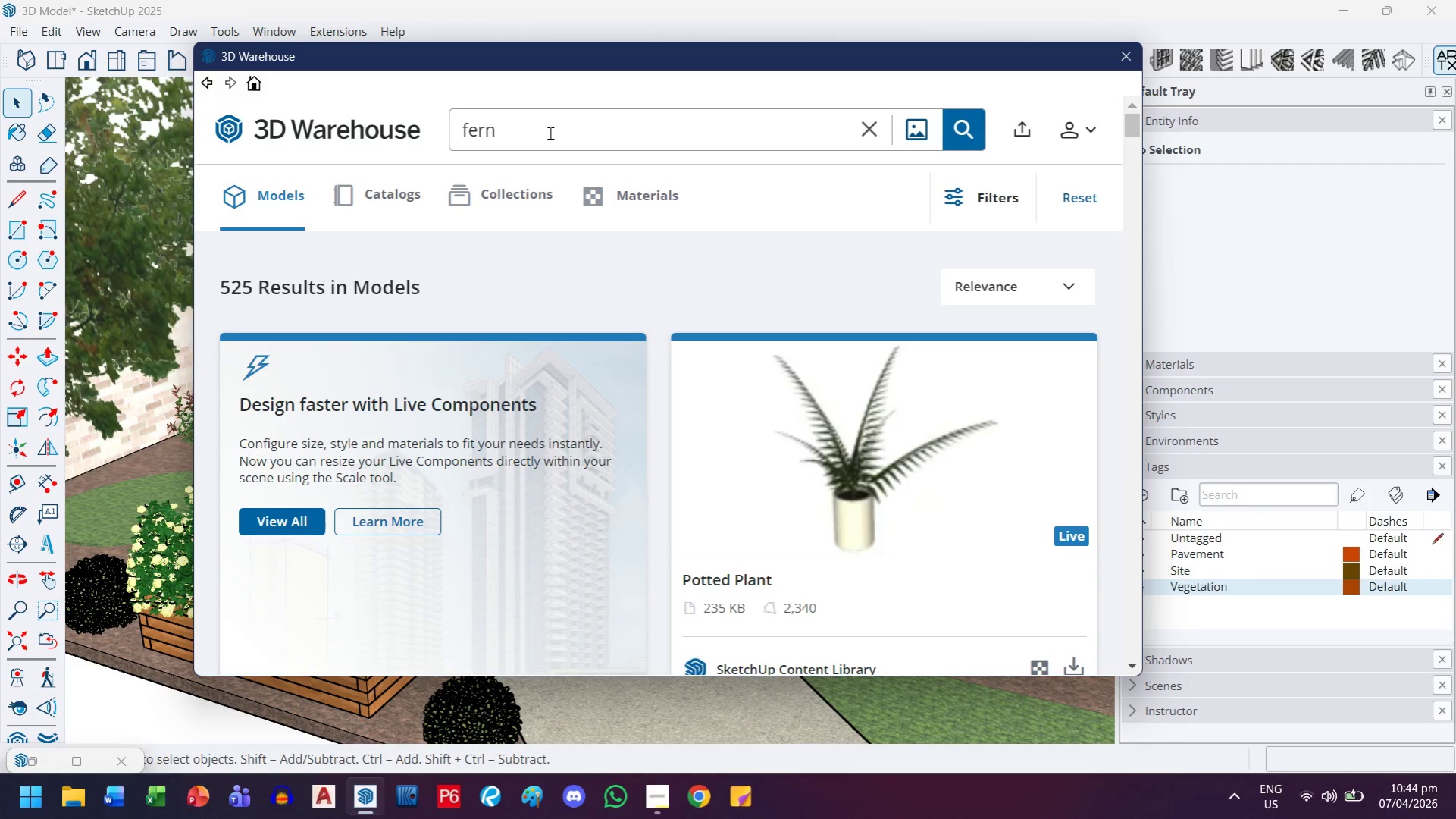 
wait(7.38)
 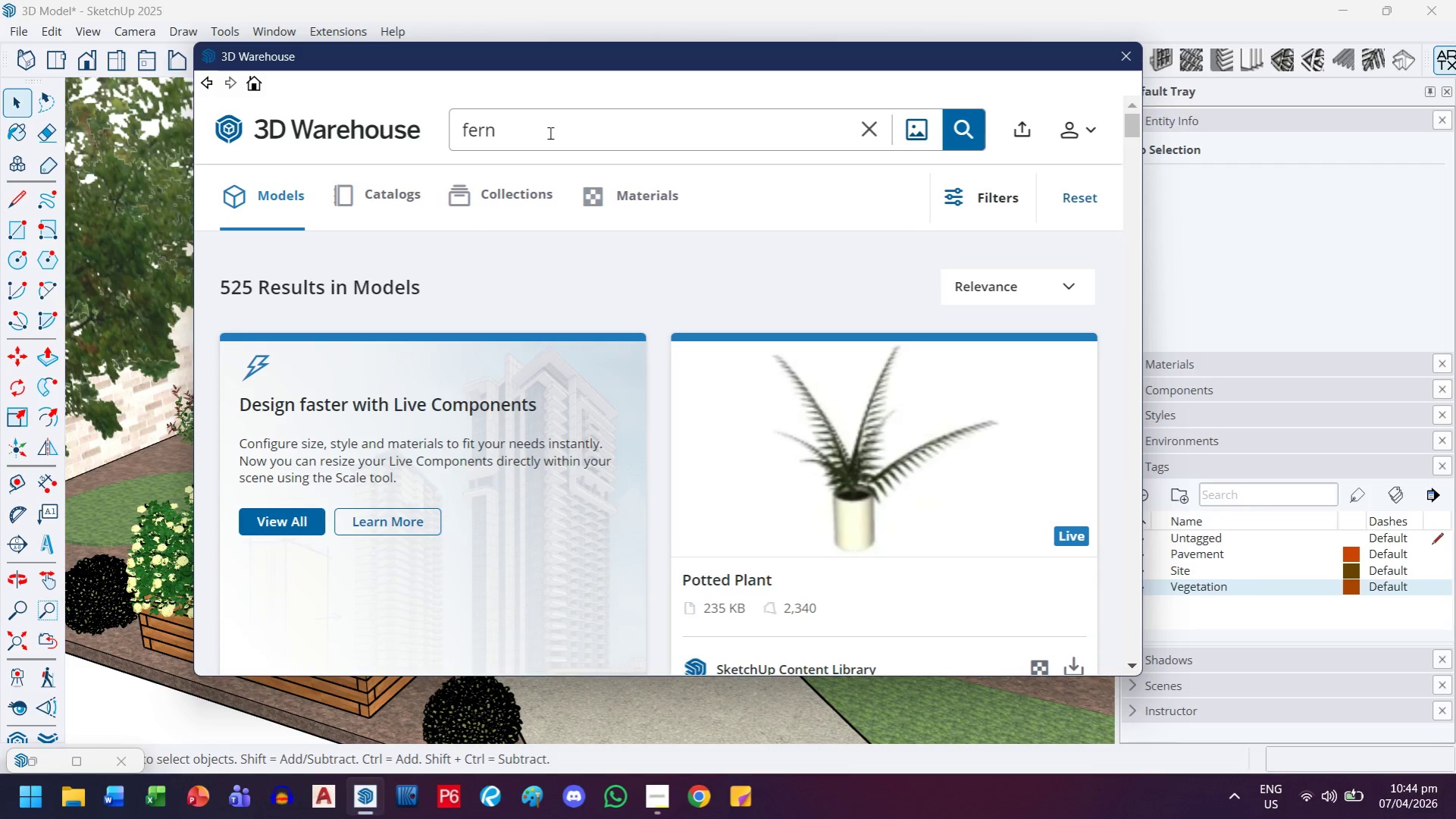 
left_click([653, 798])